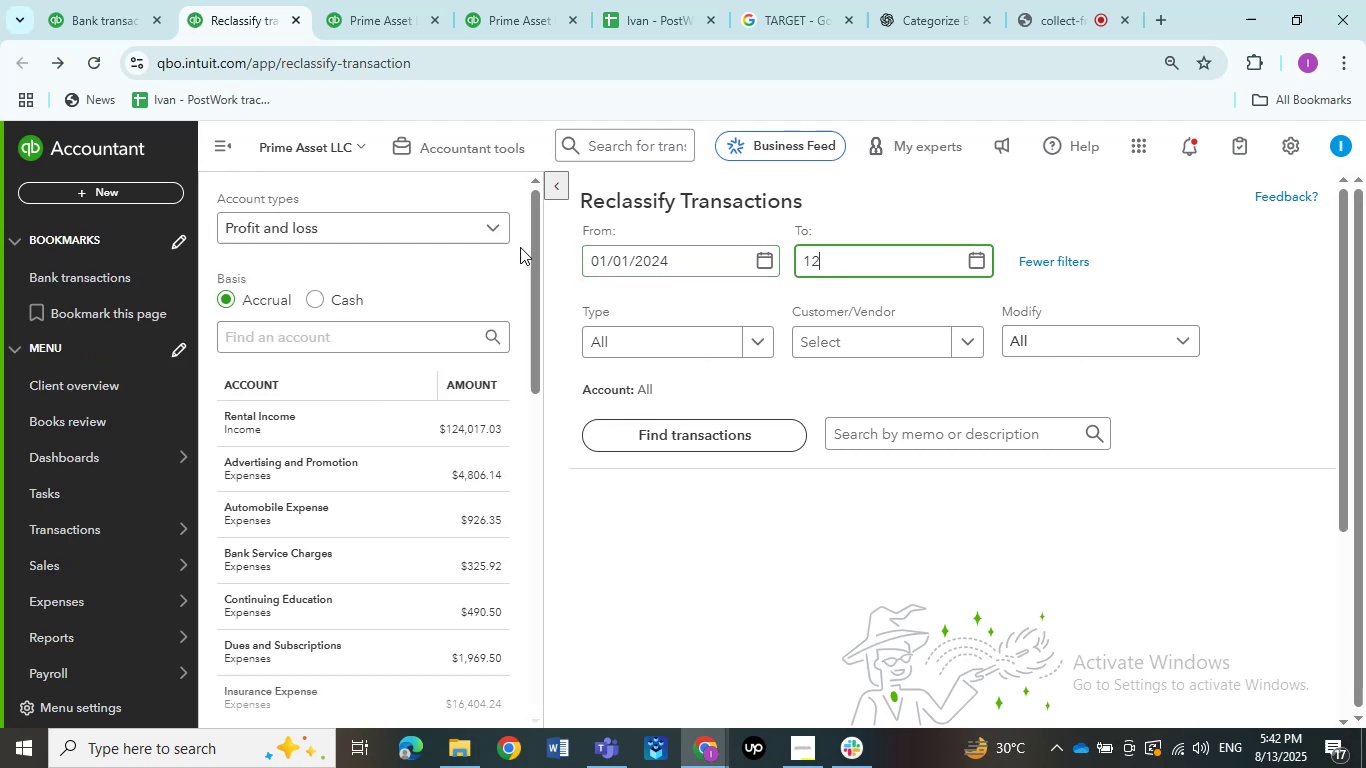 
key(NumpadDivide)
 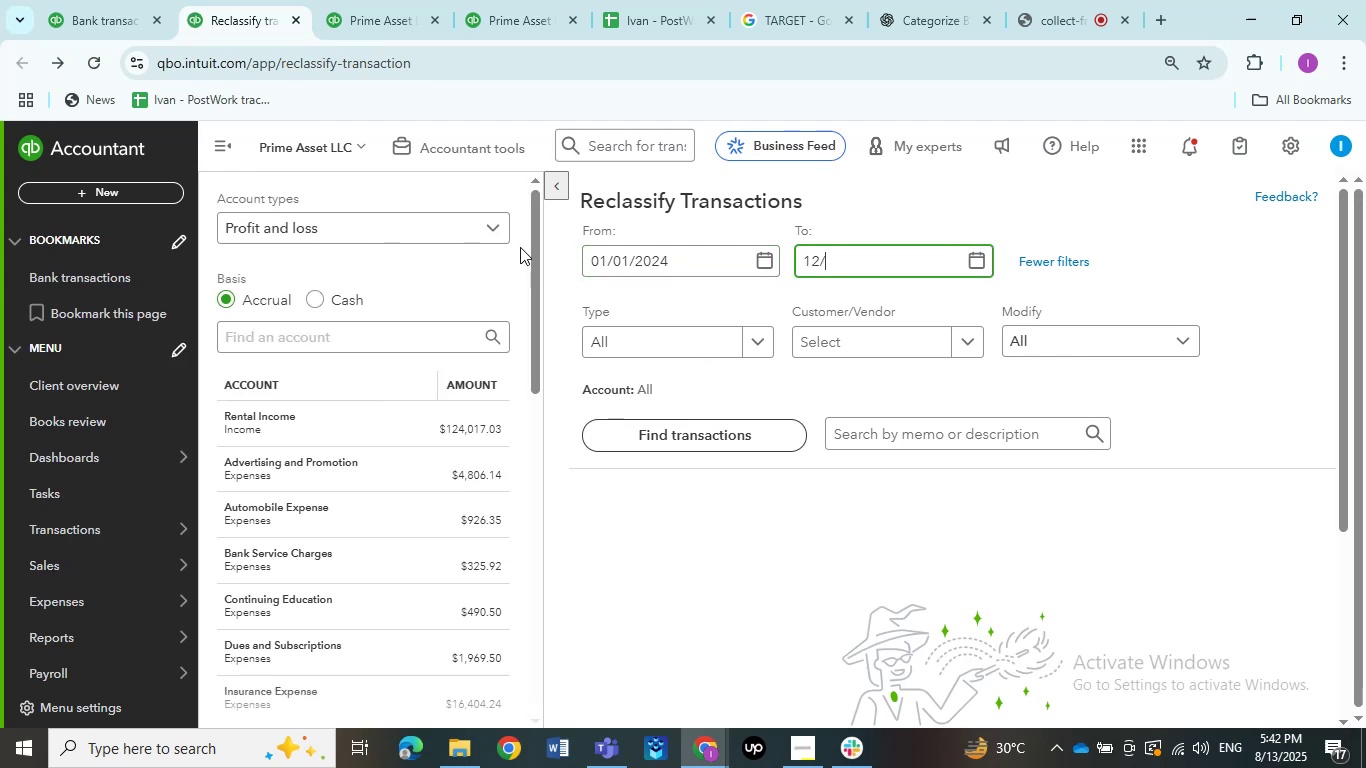 
key(Numpad3)
 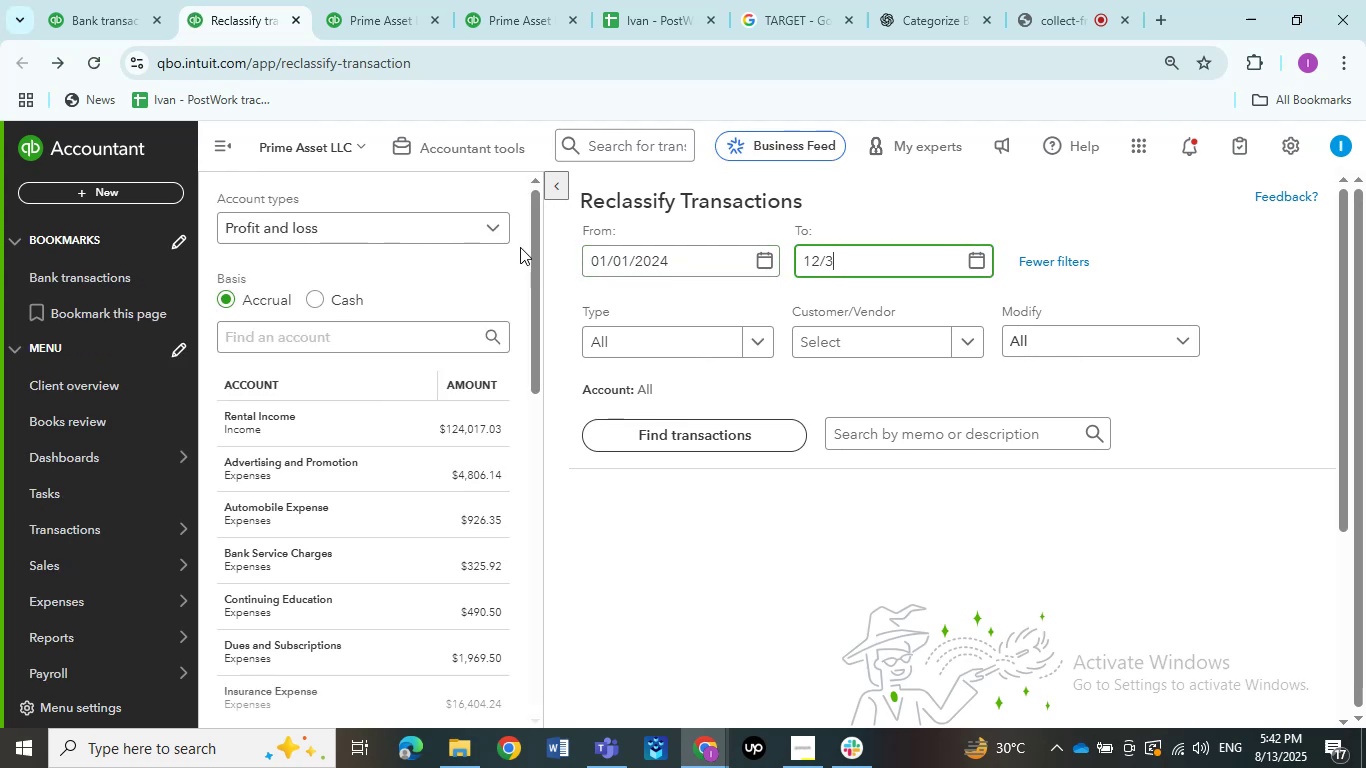 
key(Numpad1)
 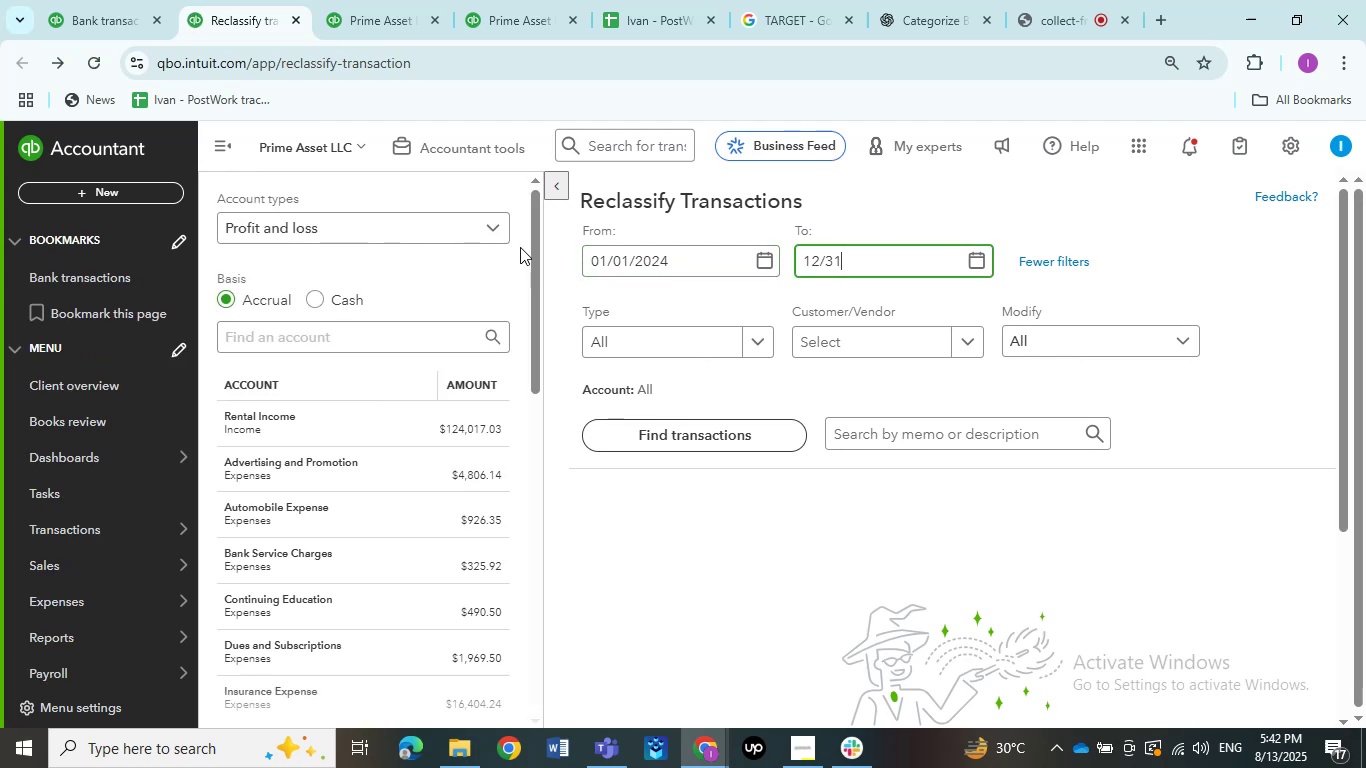 
key(NumpadDivide)
 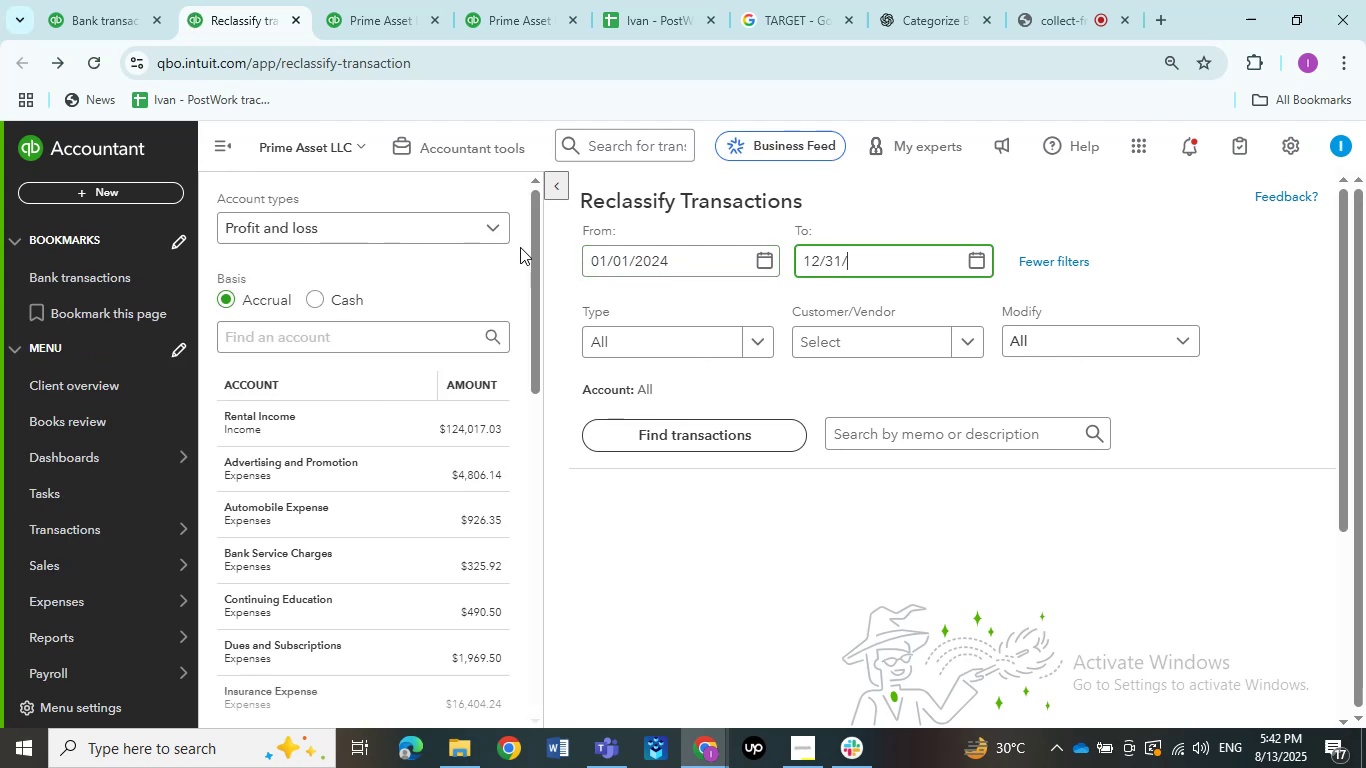 
key(Numpad2)
 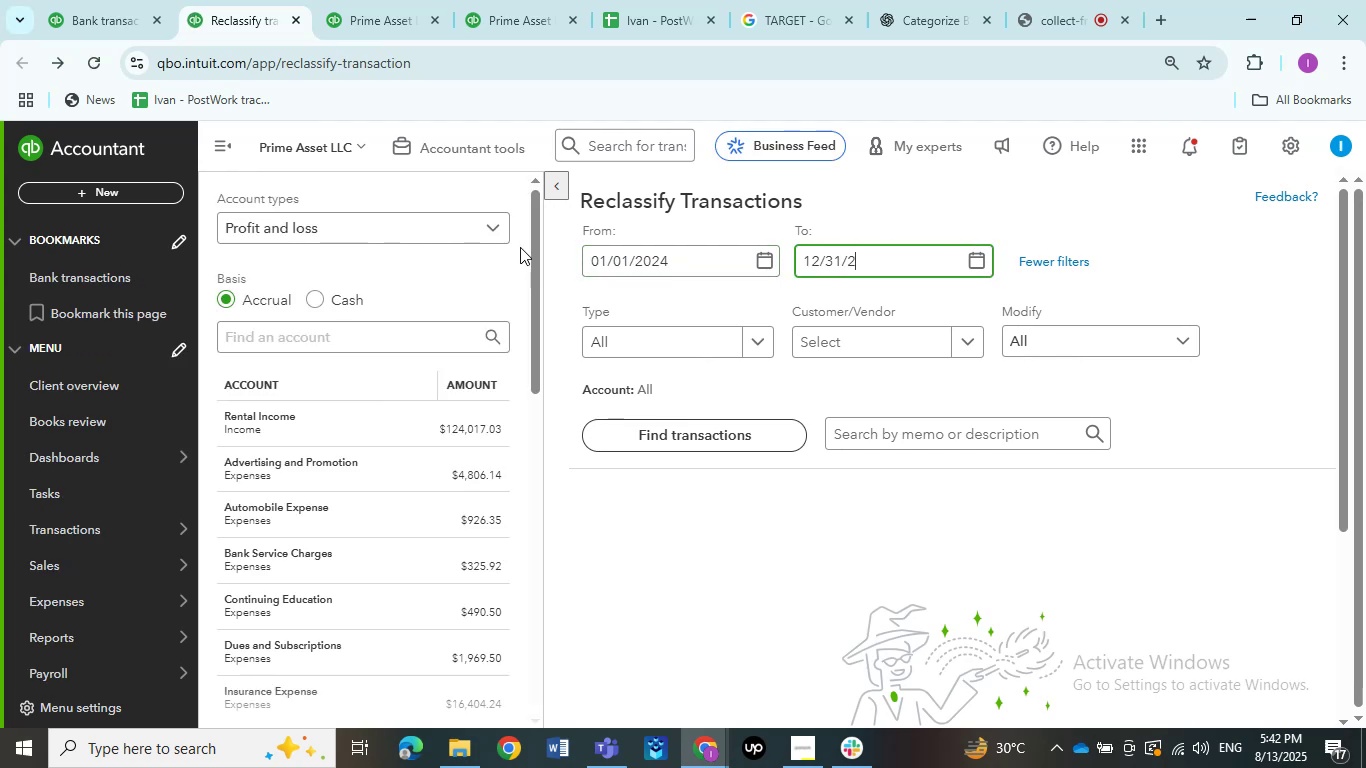 
key(Numpad0)
 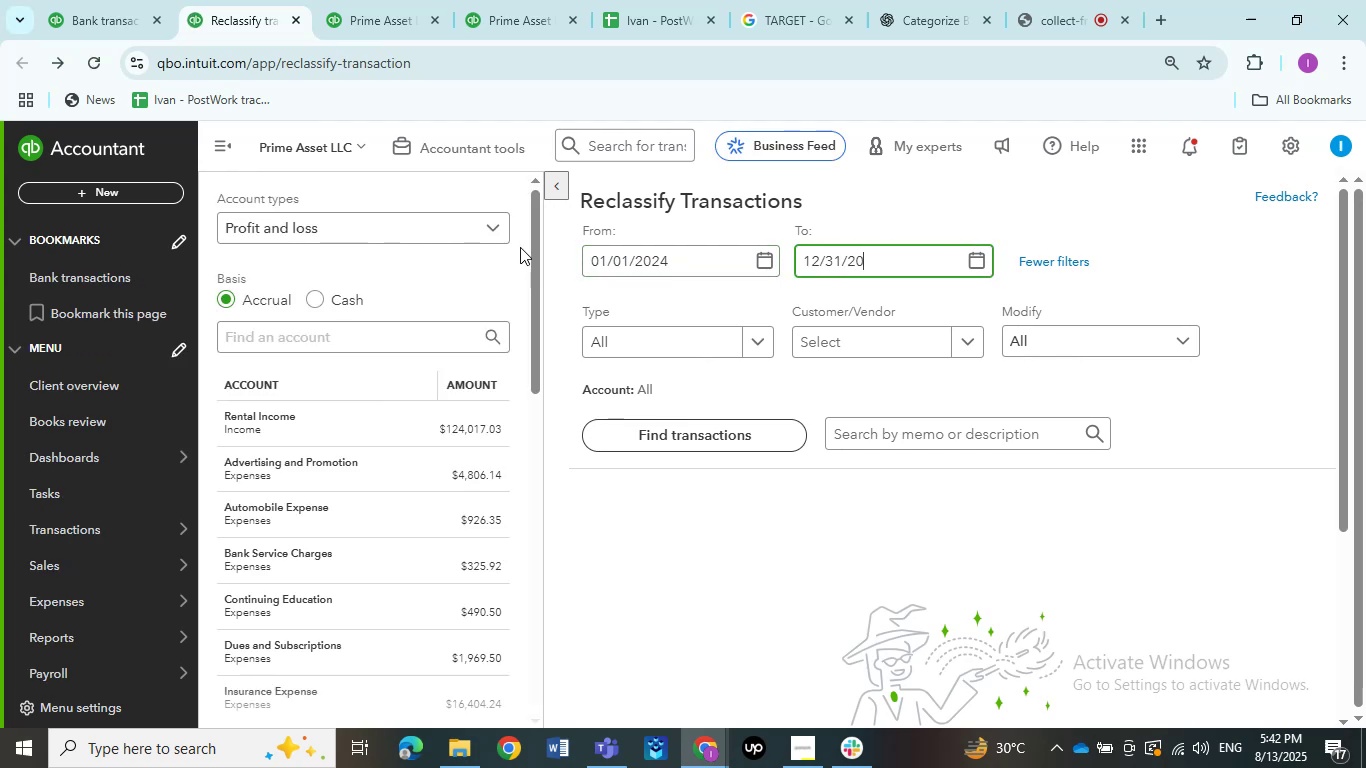 
key(Numpad2)
 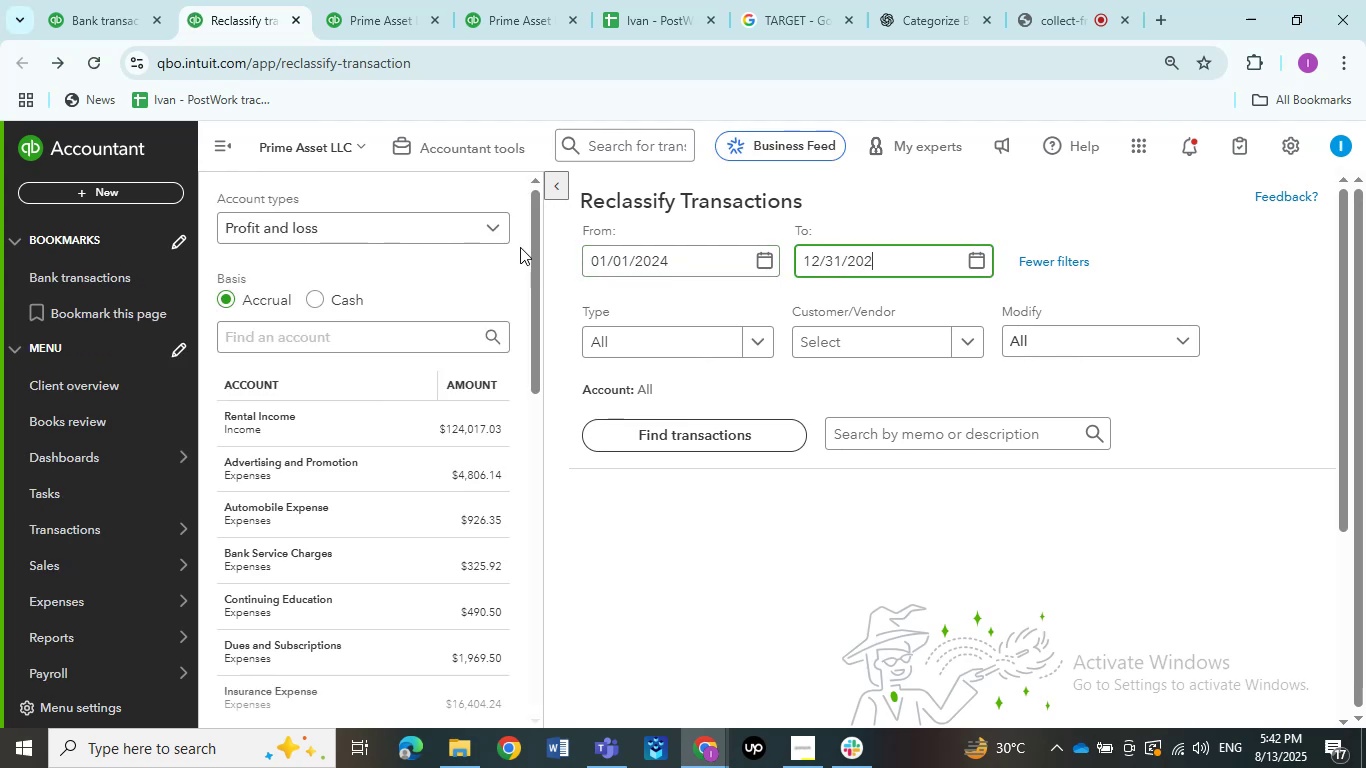 
key(Numpad4)
 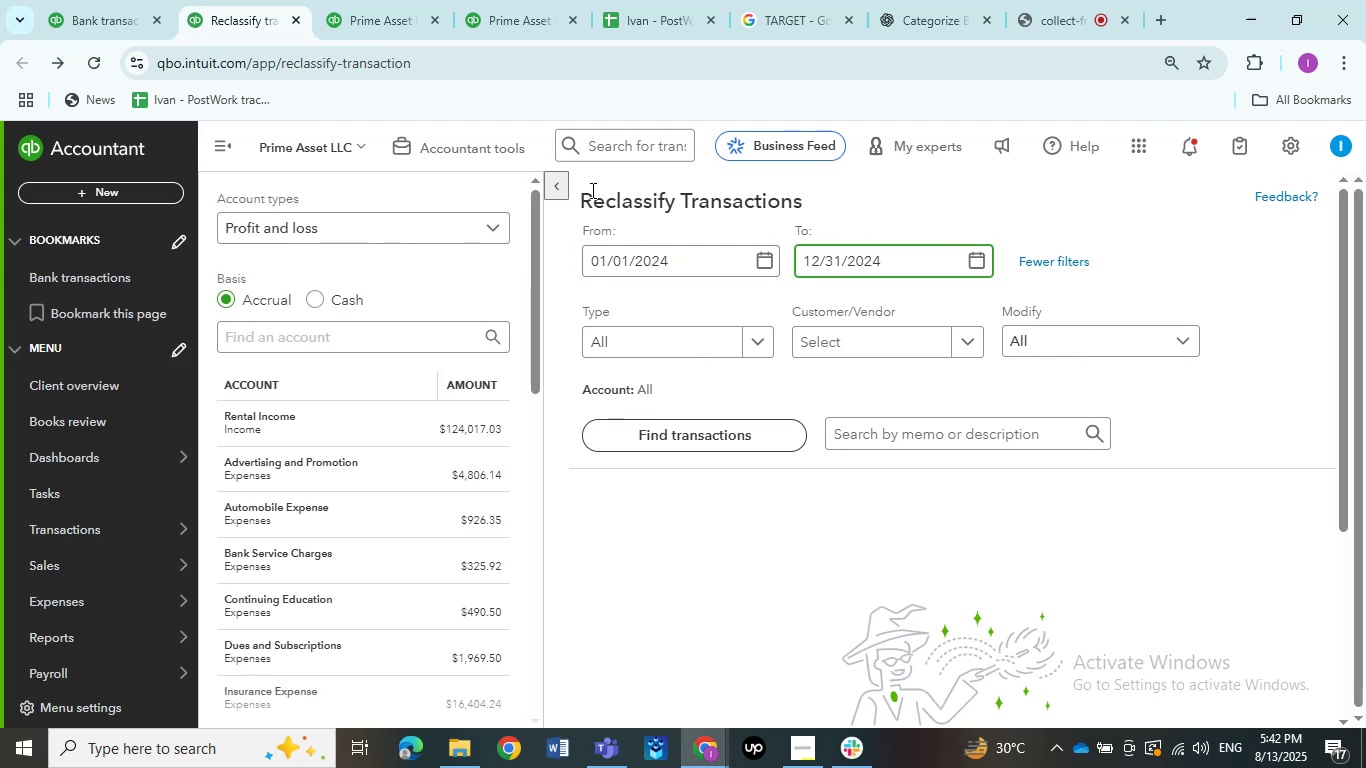 
left_click([566, 187])
 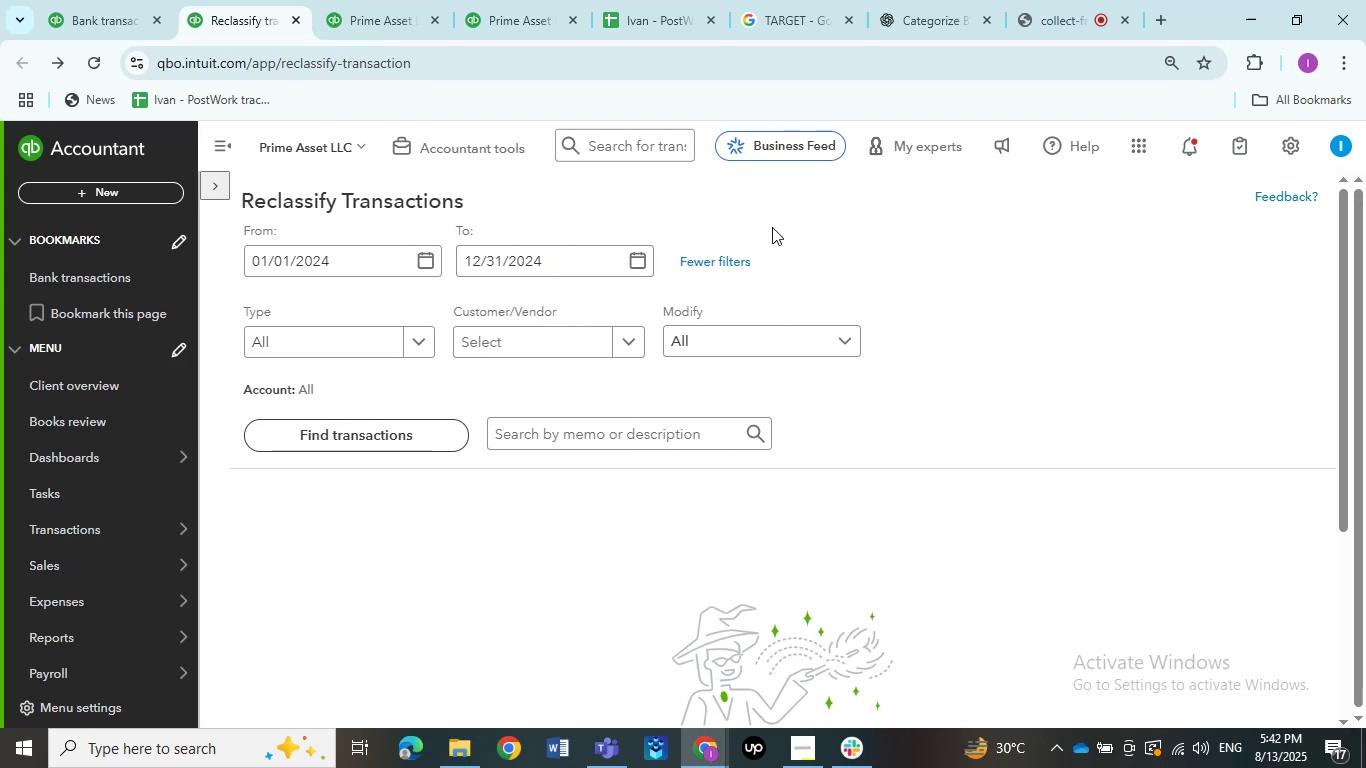 
left_click([772, 227])
 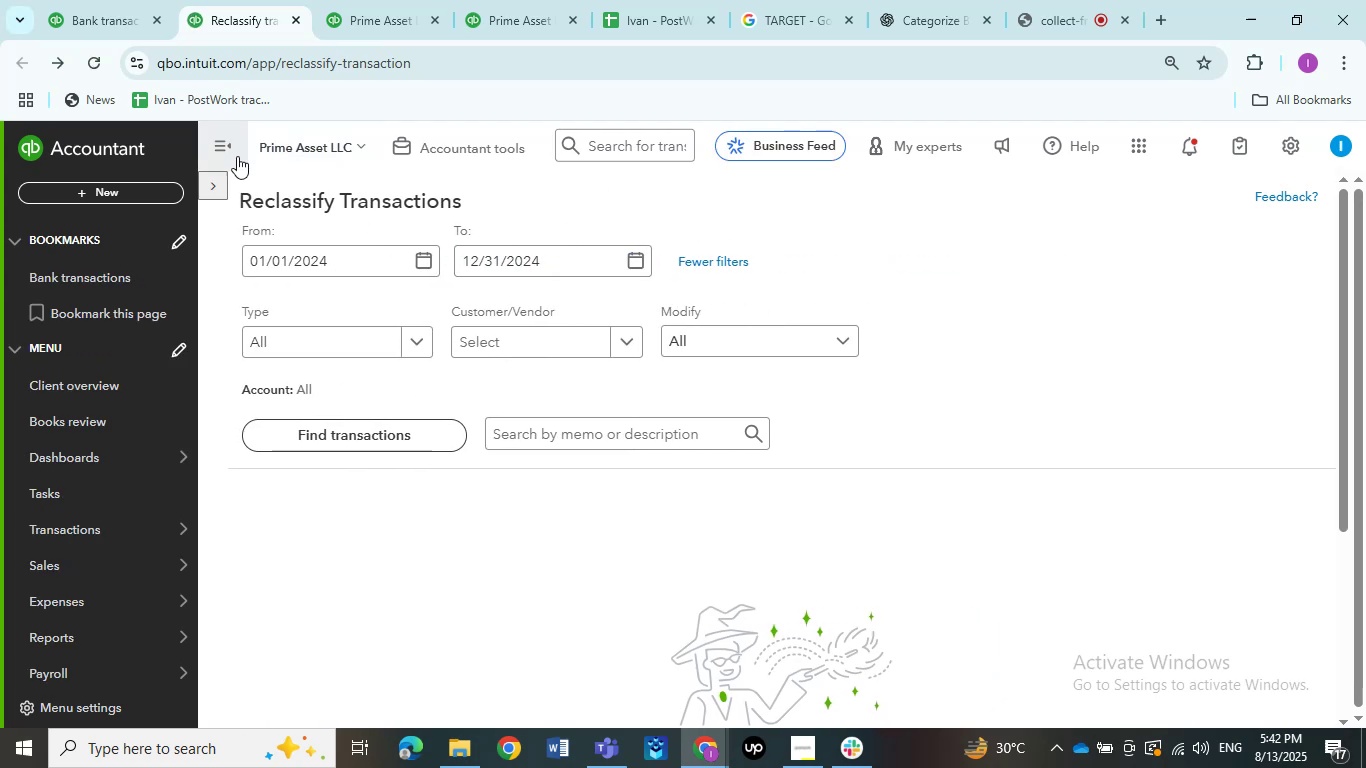 
left_click([214, 174])
 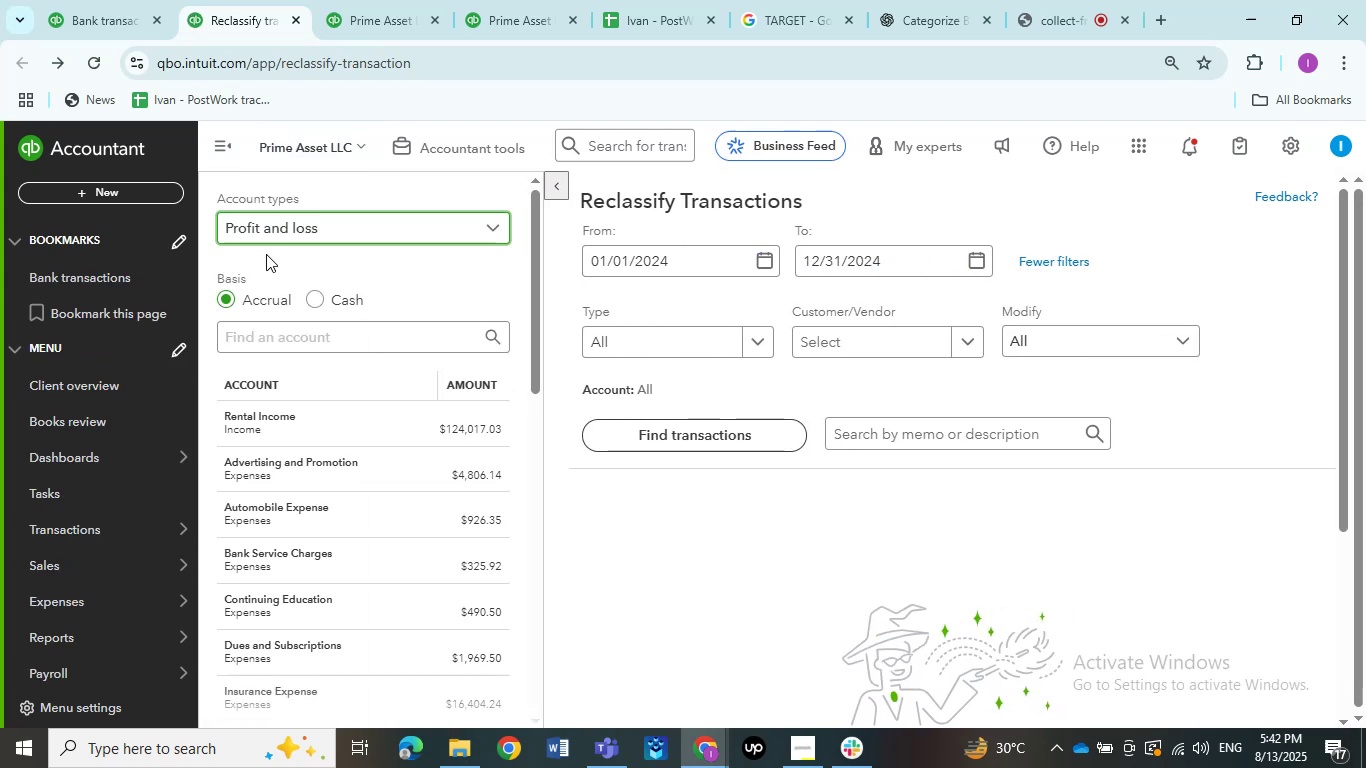 
scroll: coordinate [277, 386], scroll_direction: down, amount: 4.0
 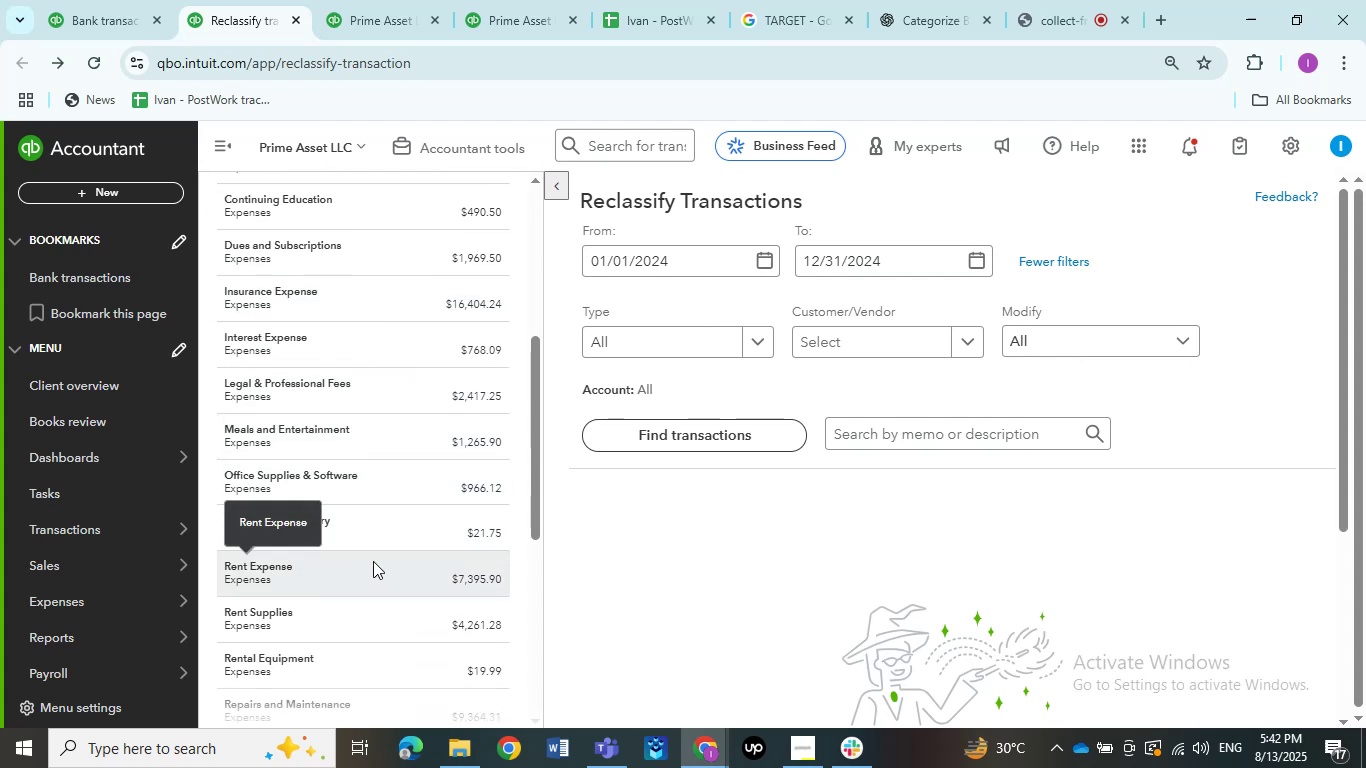 
left_click([384, 560])
 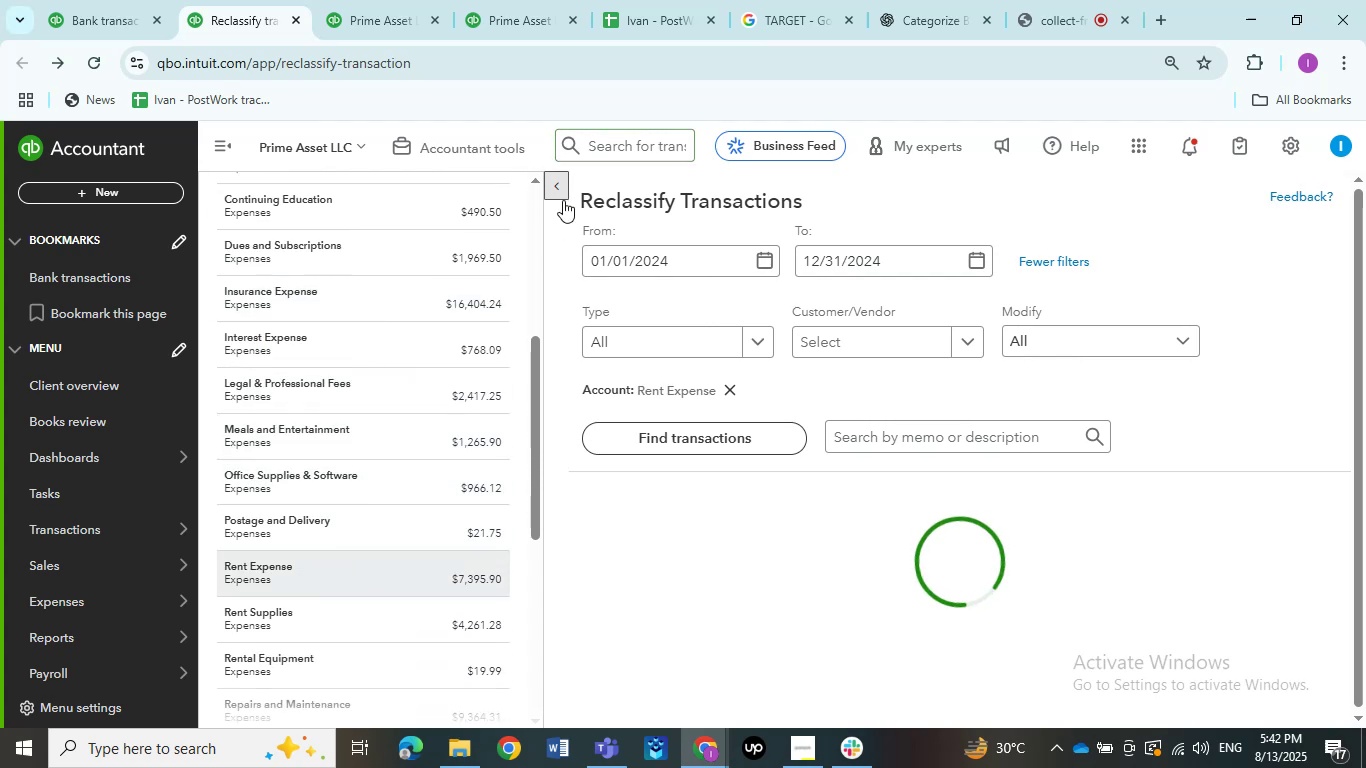 
left_click([560, 187])
 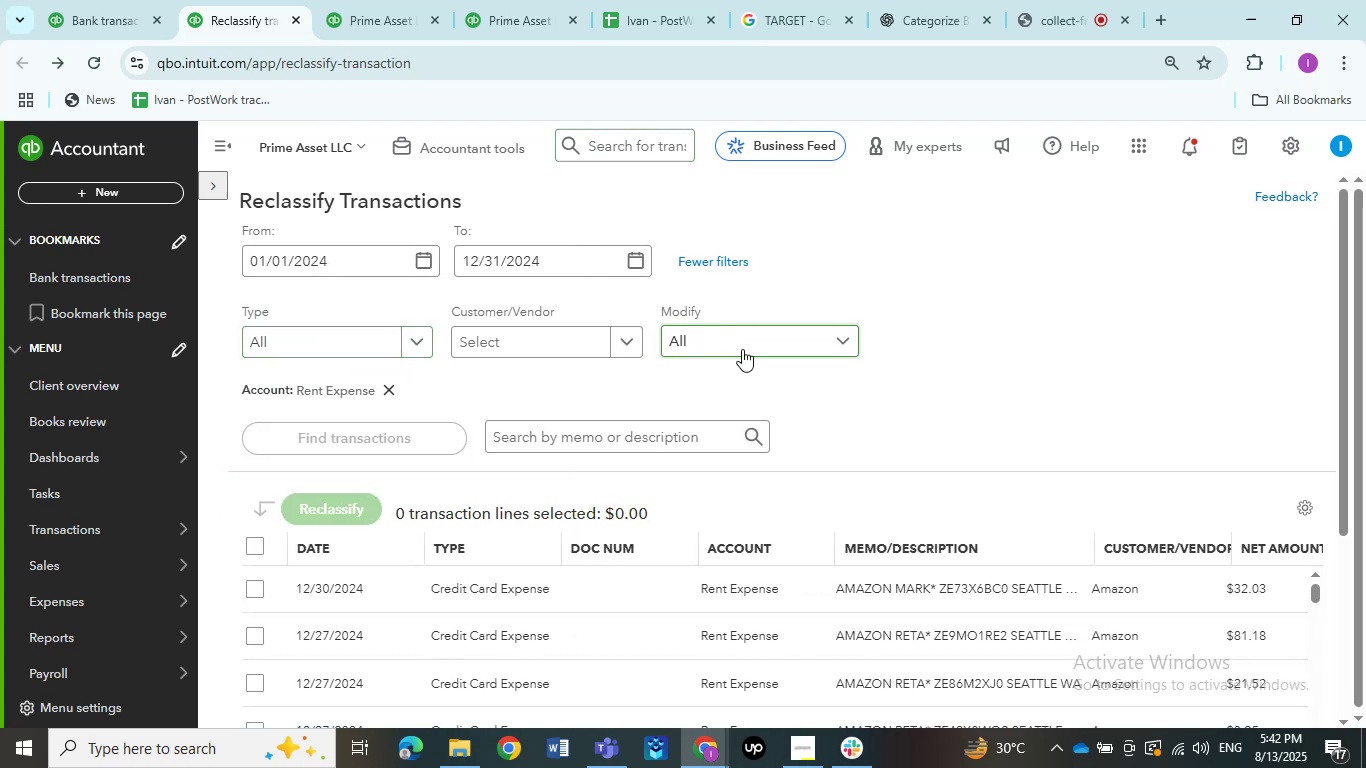 
scroll: coordinate [844, 419], scroll_direction: down, amount: 1.0
 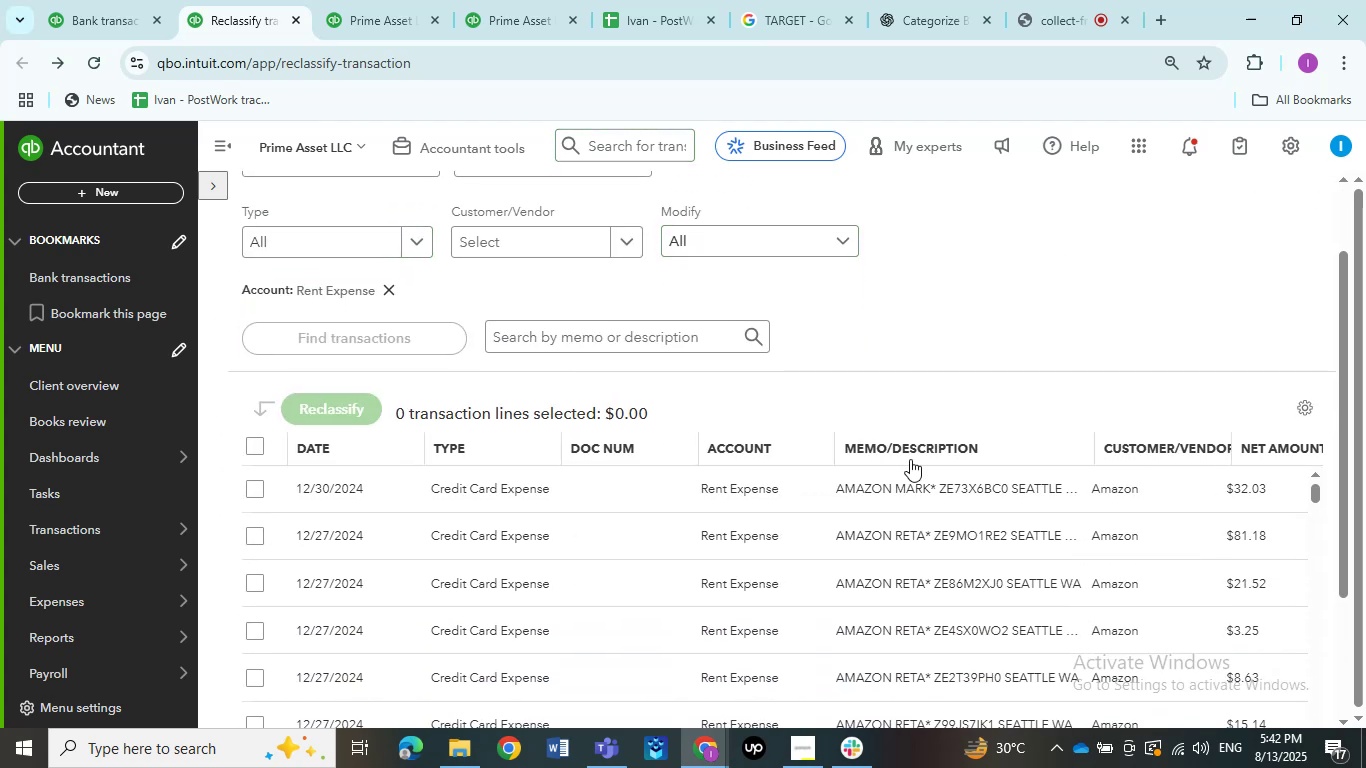 
left_click([915, 447])
 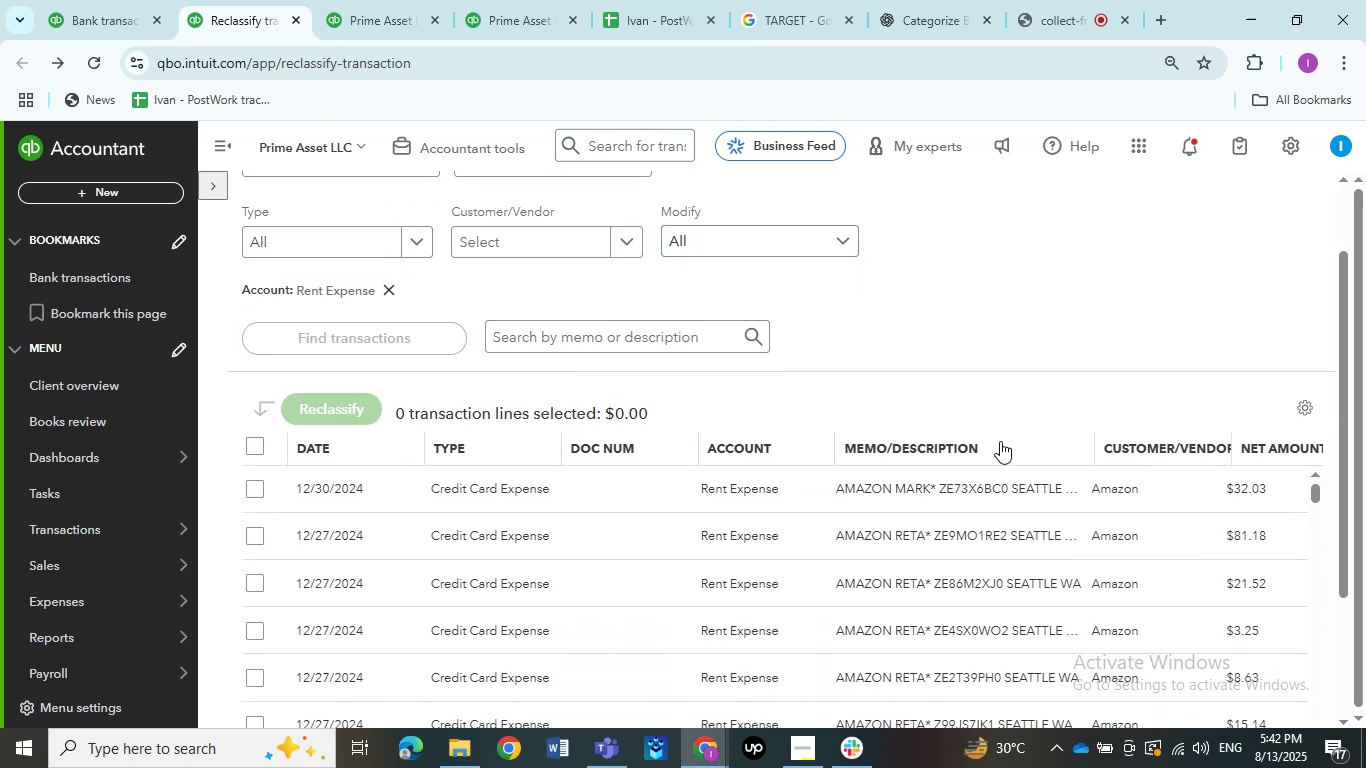 
left_click([1003, 443])
 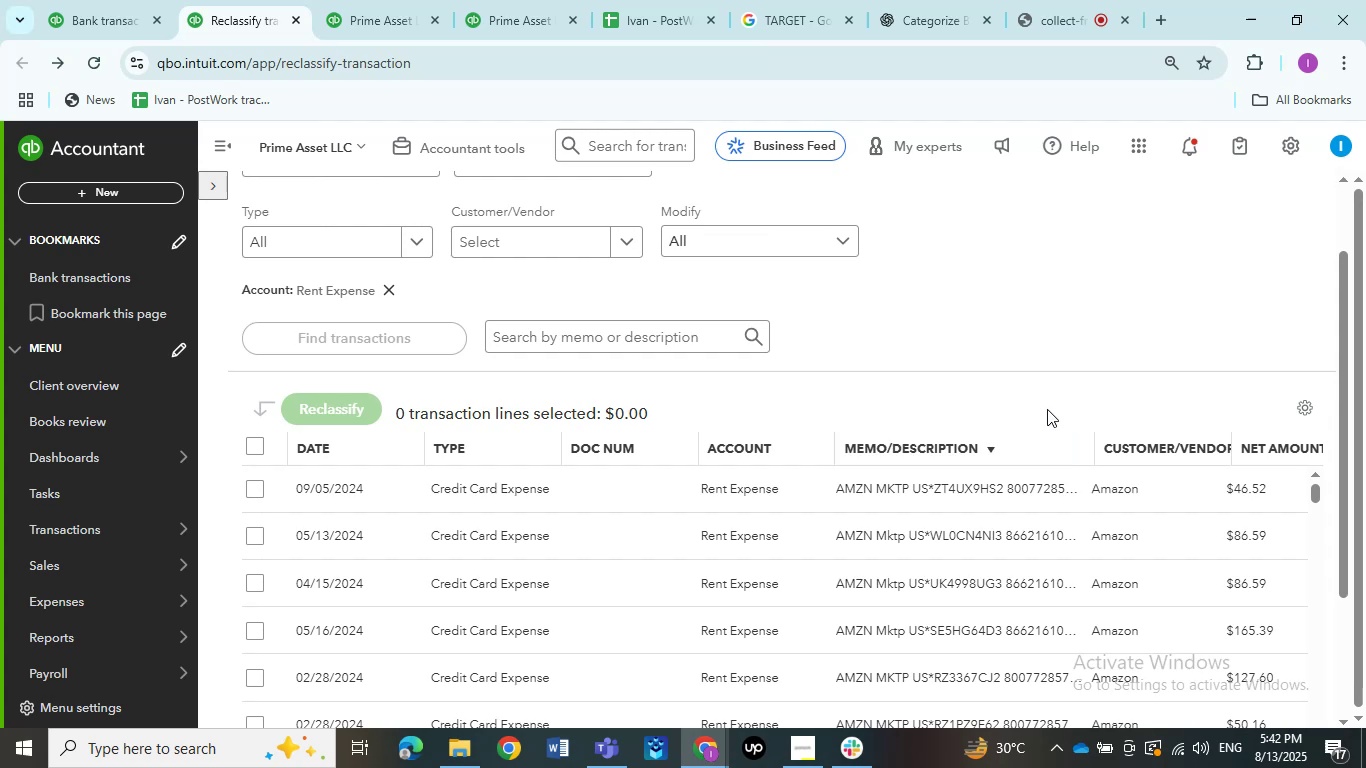 
left_click([1008, 438])
 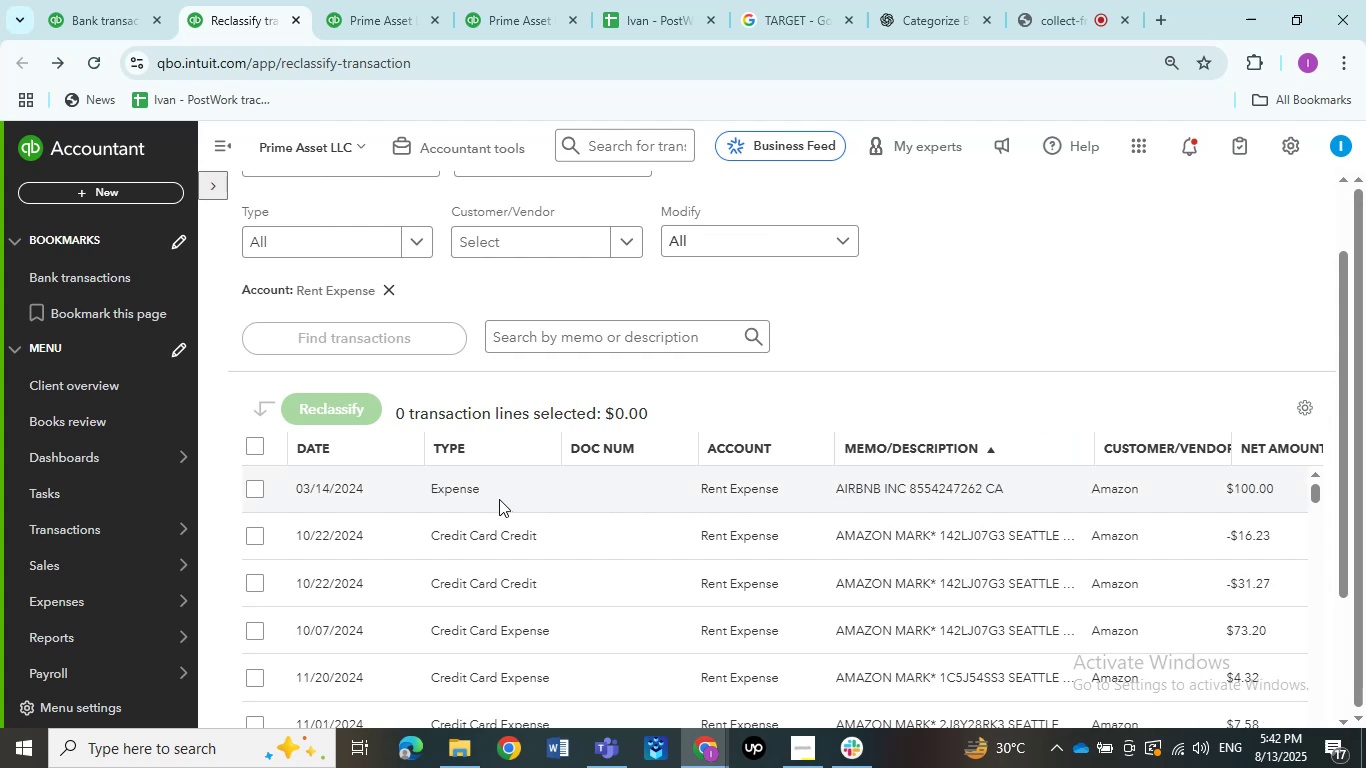 
left_click([247, 494])
 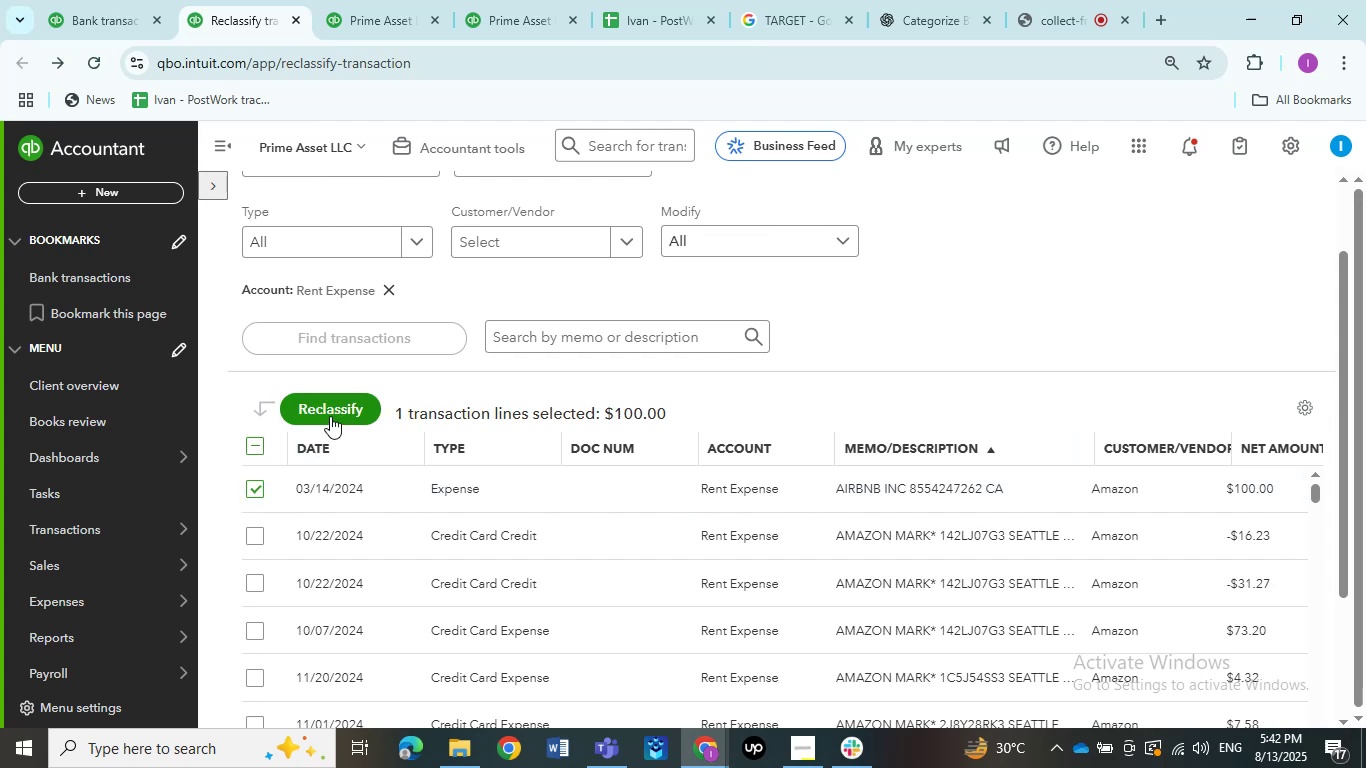 
left_click([330, 408])
 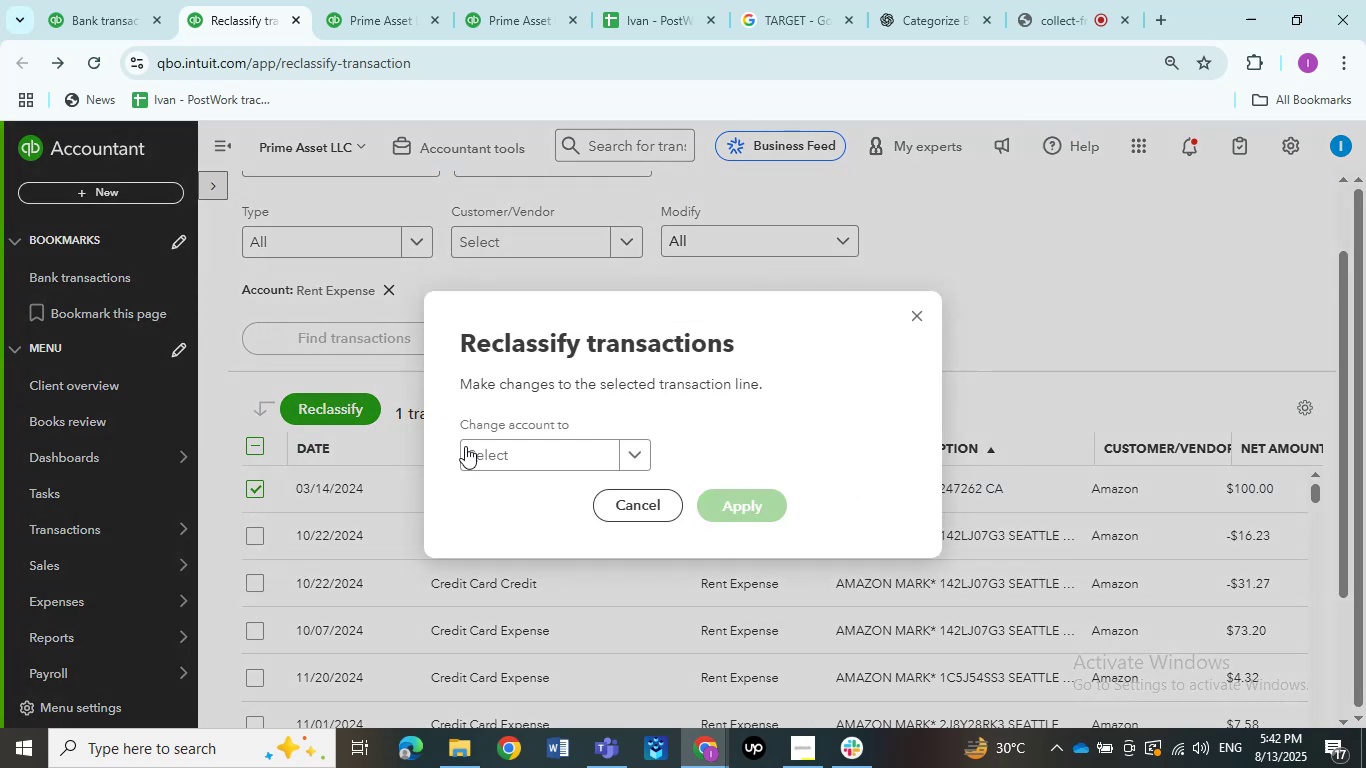 
left_click([497, 444])
 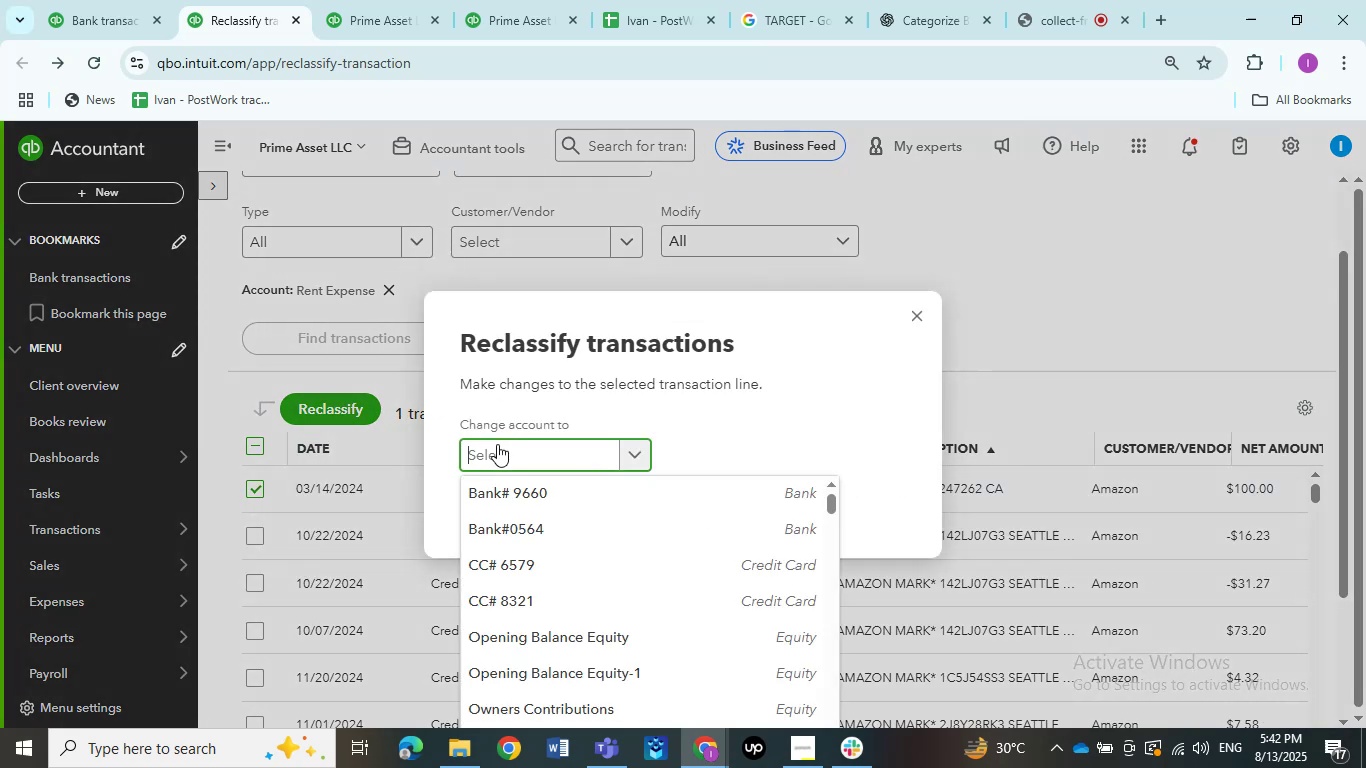 
type(due)
 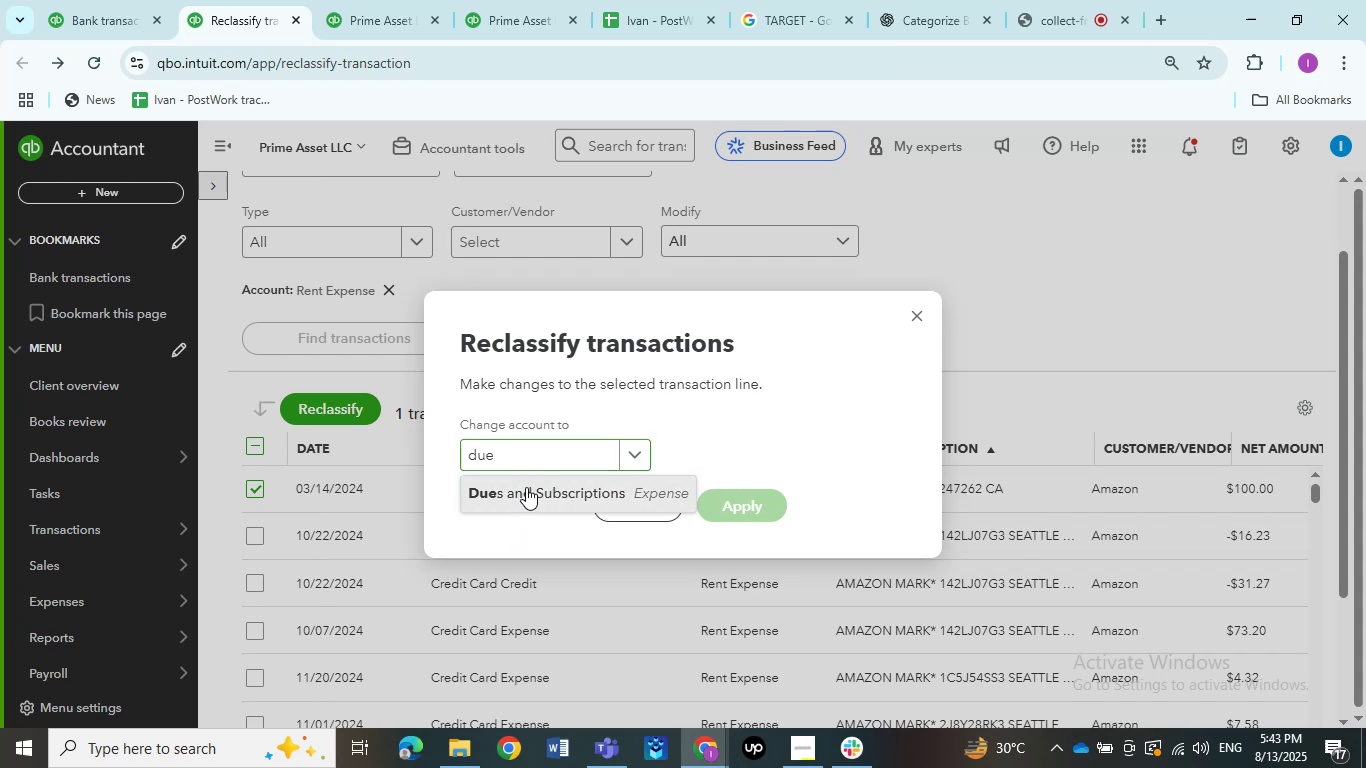 
left_click([728, 511])
 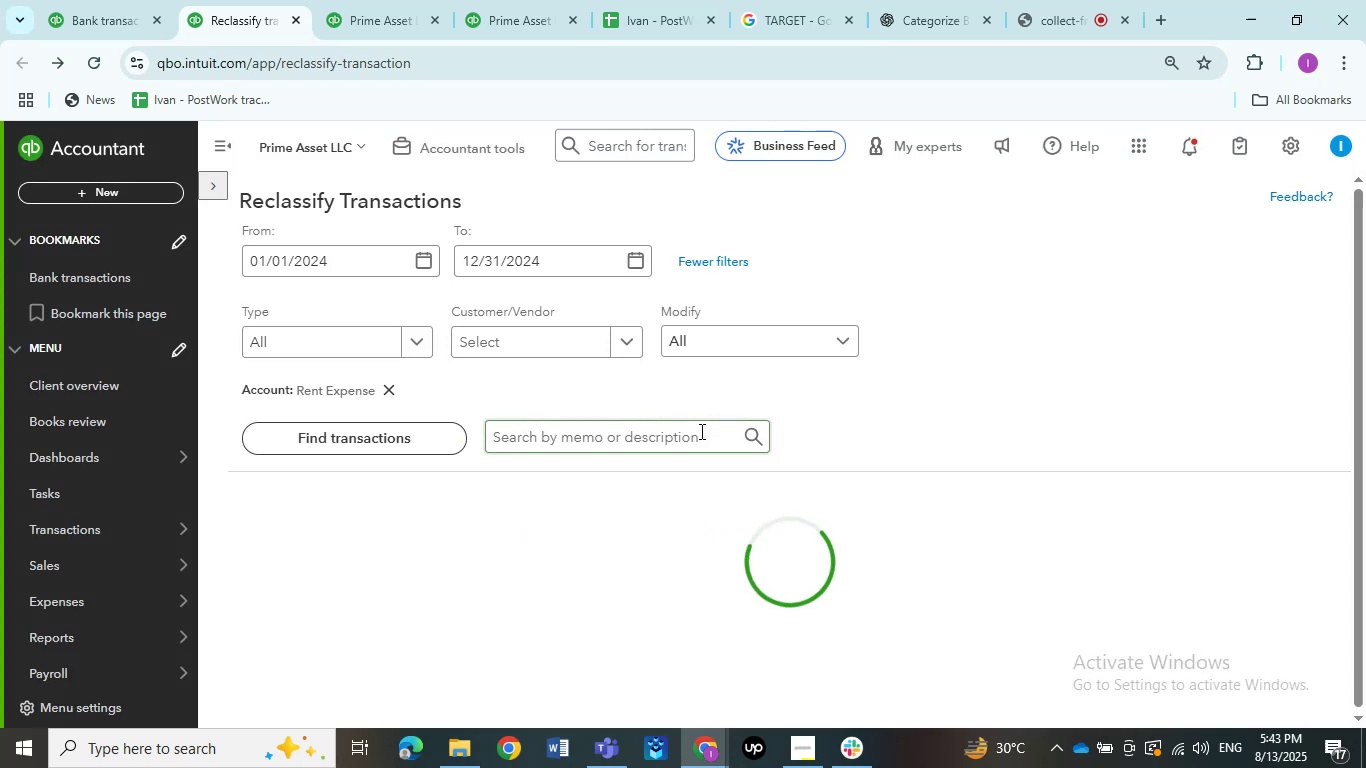 
left_click([224, 146])
 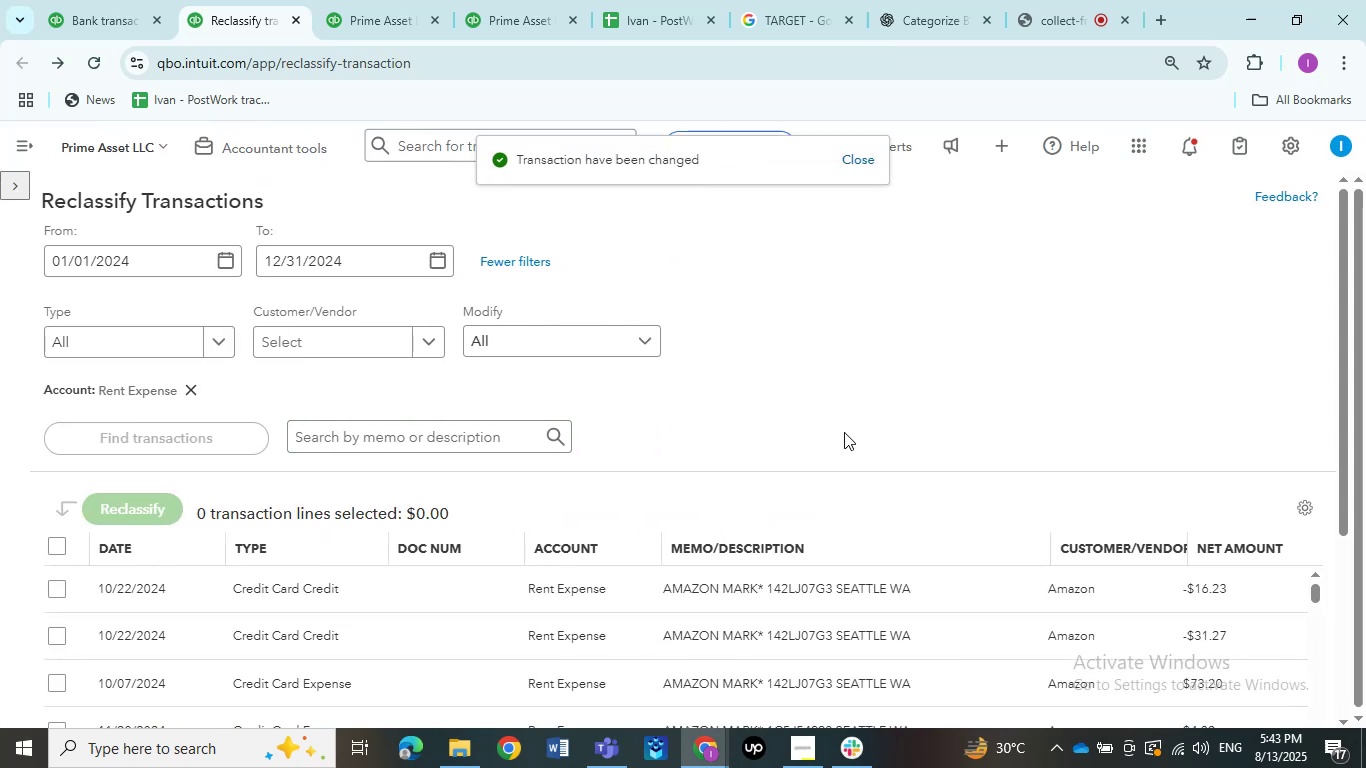 
scroll: coordinate [899, 485], scroll_direction: down, amount: 46.0
 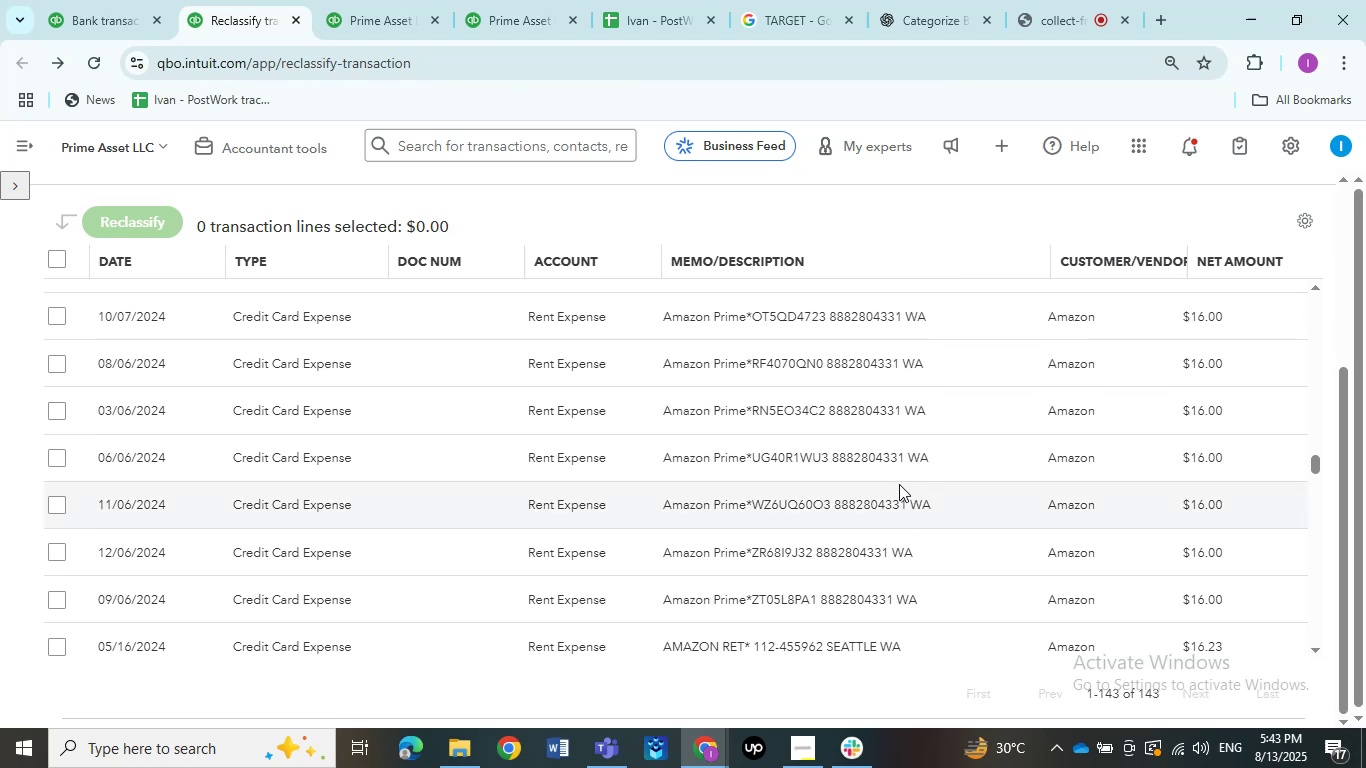 
scroll: coordinate [899, 484], scroll_direction: up, amount: 6.0
 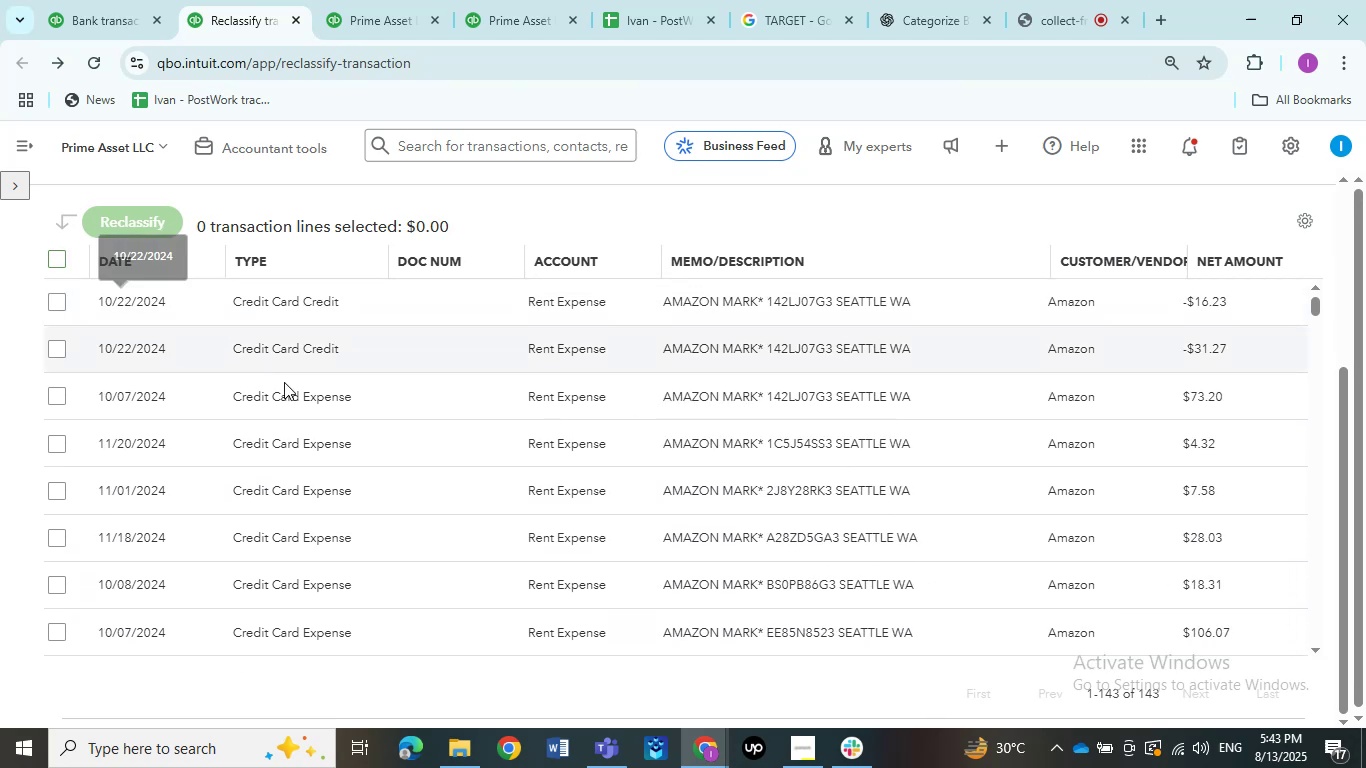 
scroll: coordinate [315, 407], scroll_direction: down, amount: 6.0
 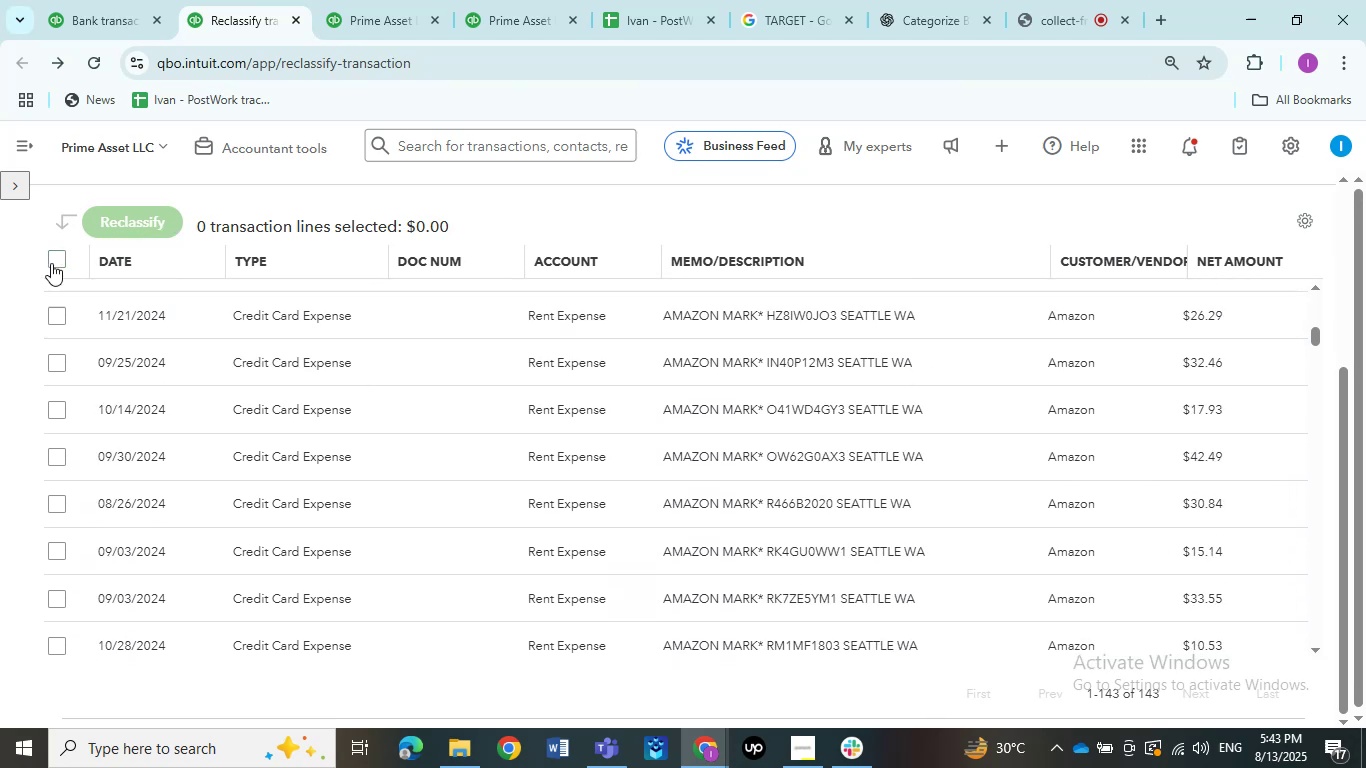 
left_click([58, 260])
 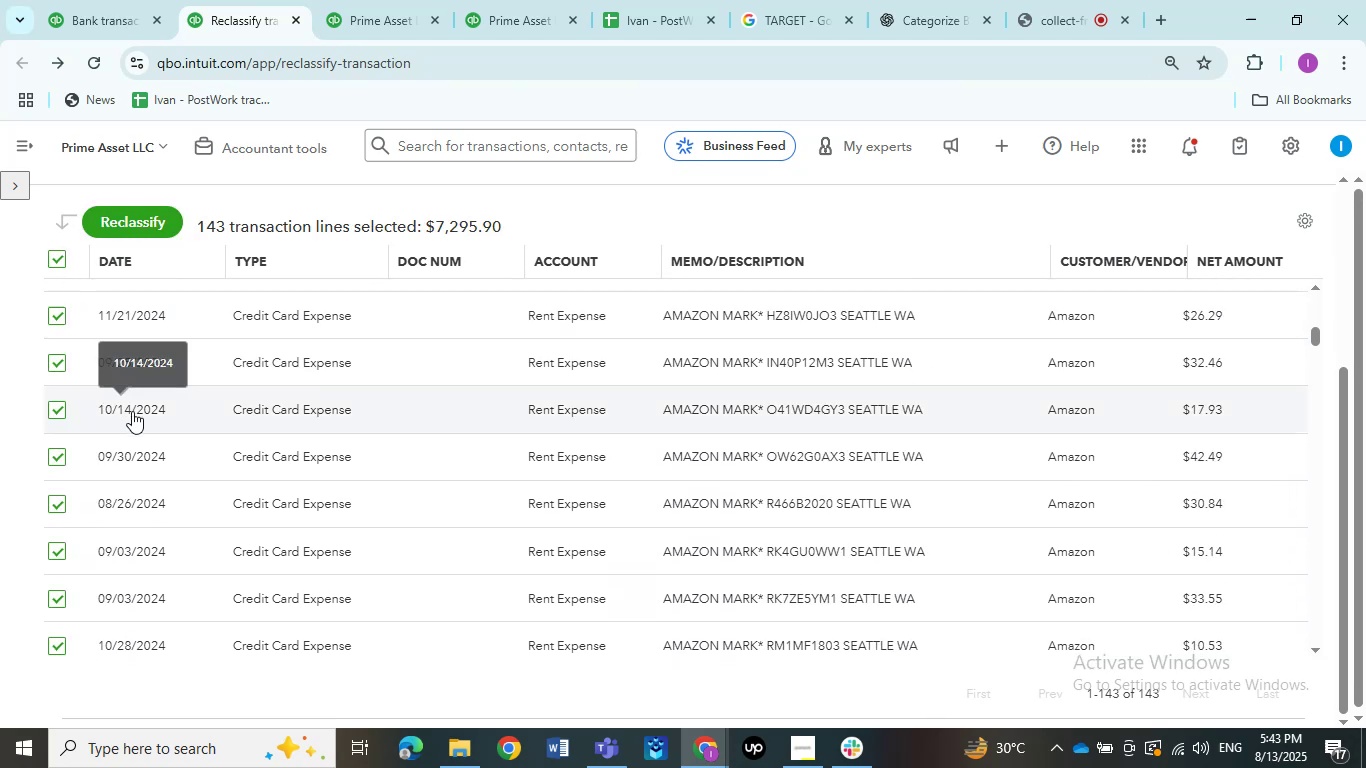 
scroll: coordinate [139, 421], scroll_direction: down, amount: 13.0
 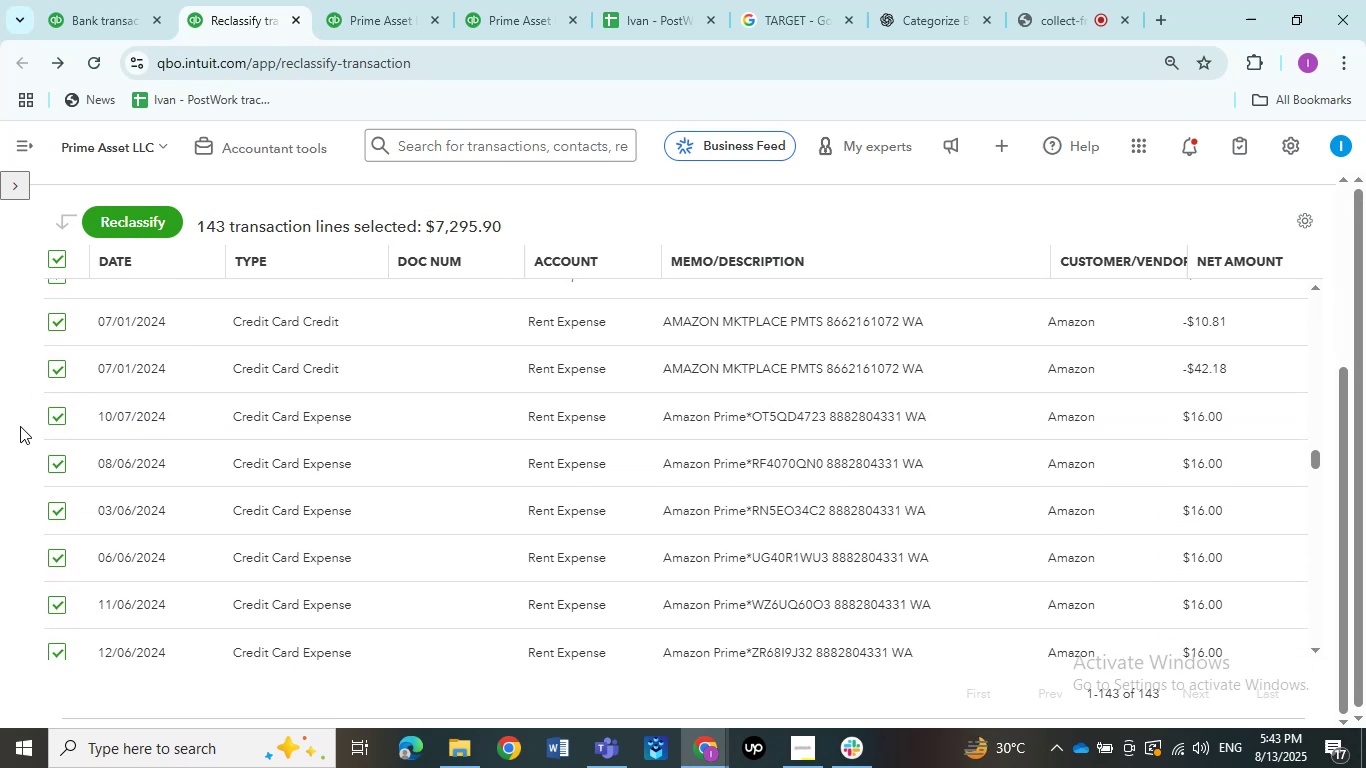 
left_click([45, 419])
 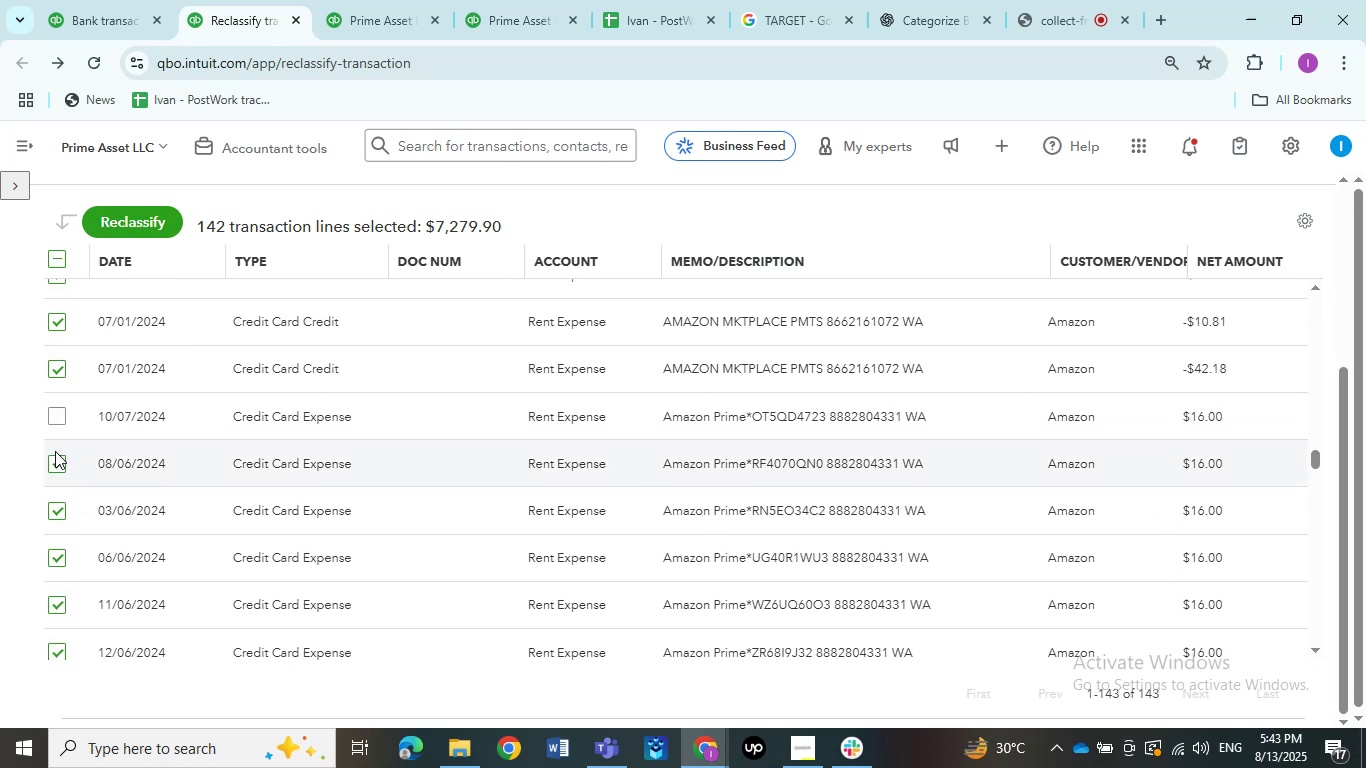 
left_click([55, 457])
 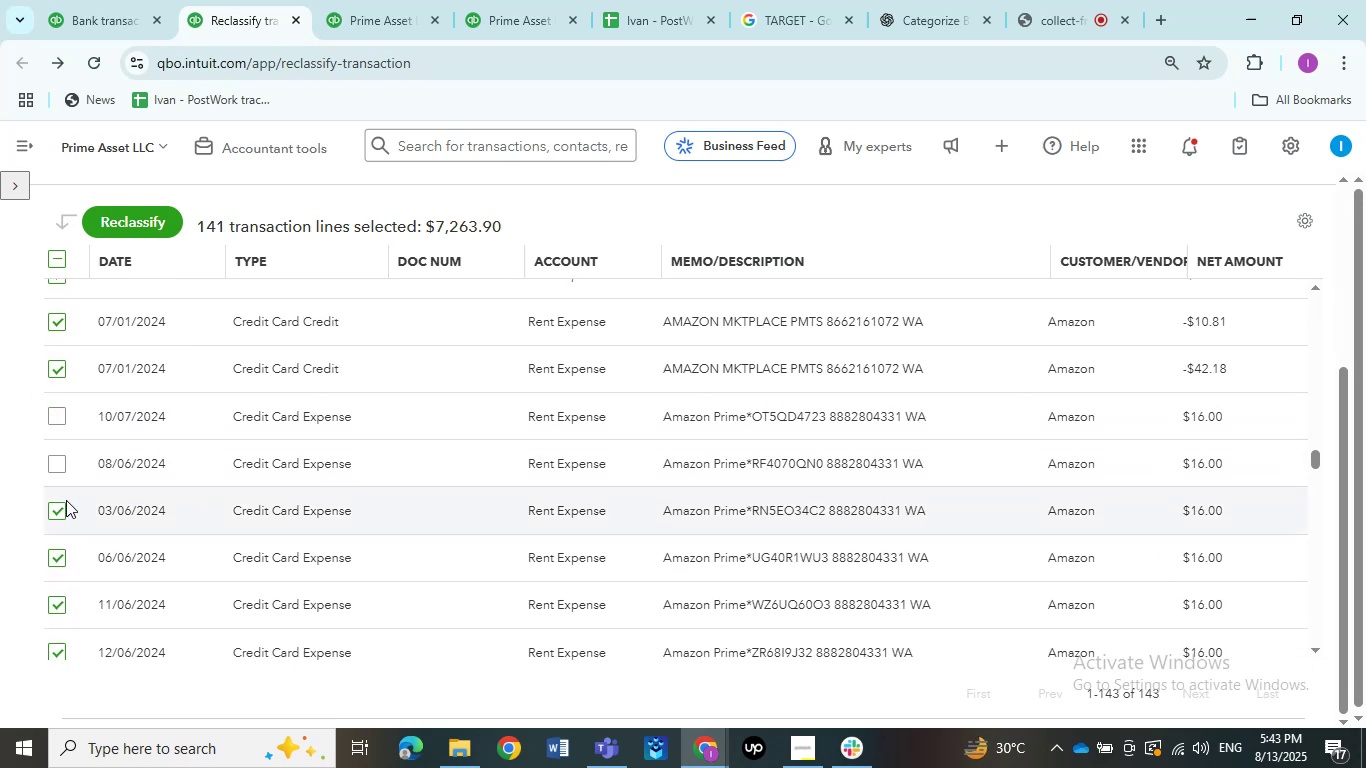 
left_click([66, 507])
 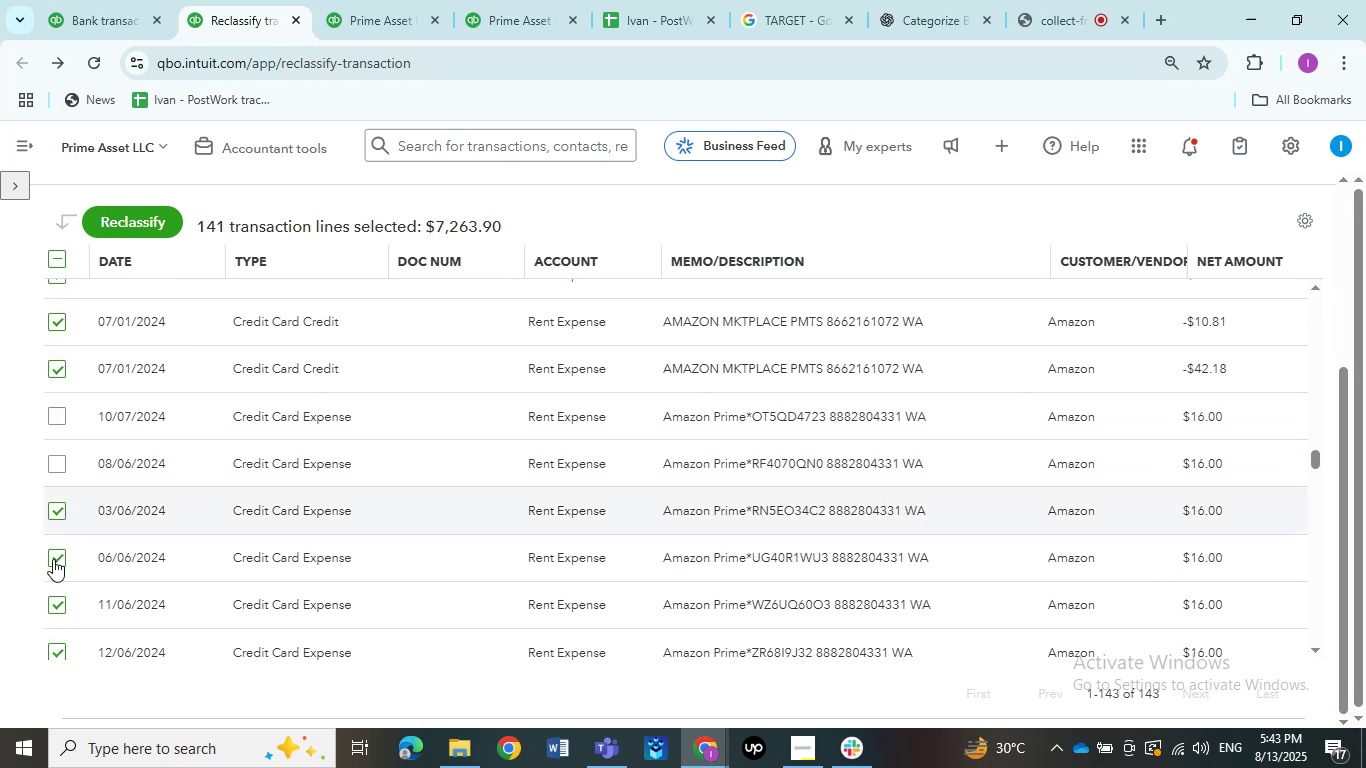 
left_click([53, 563])
 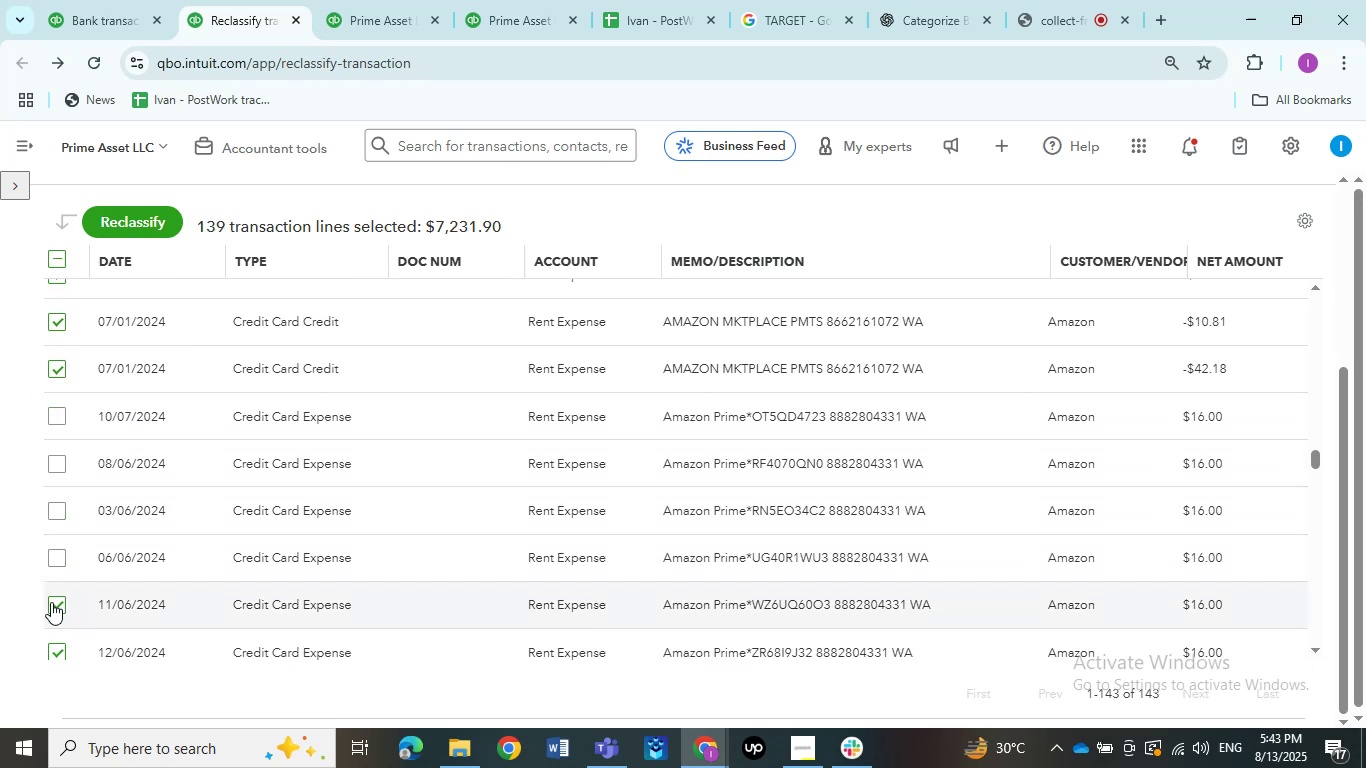 
double_click([51, 605])
 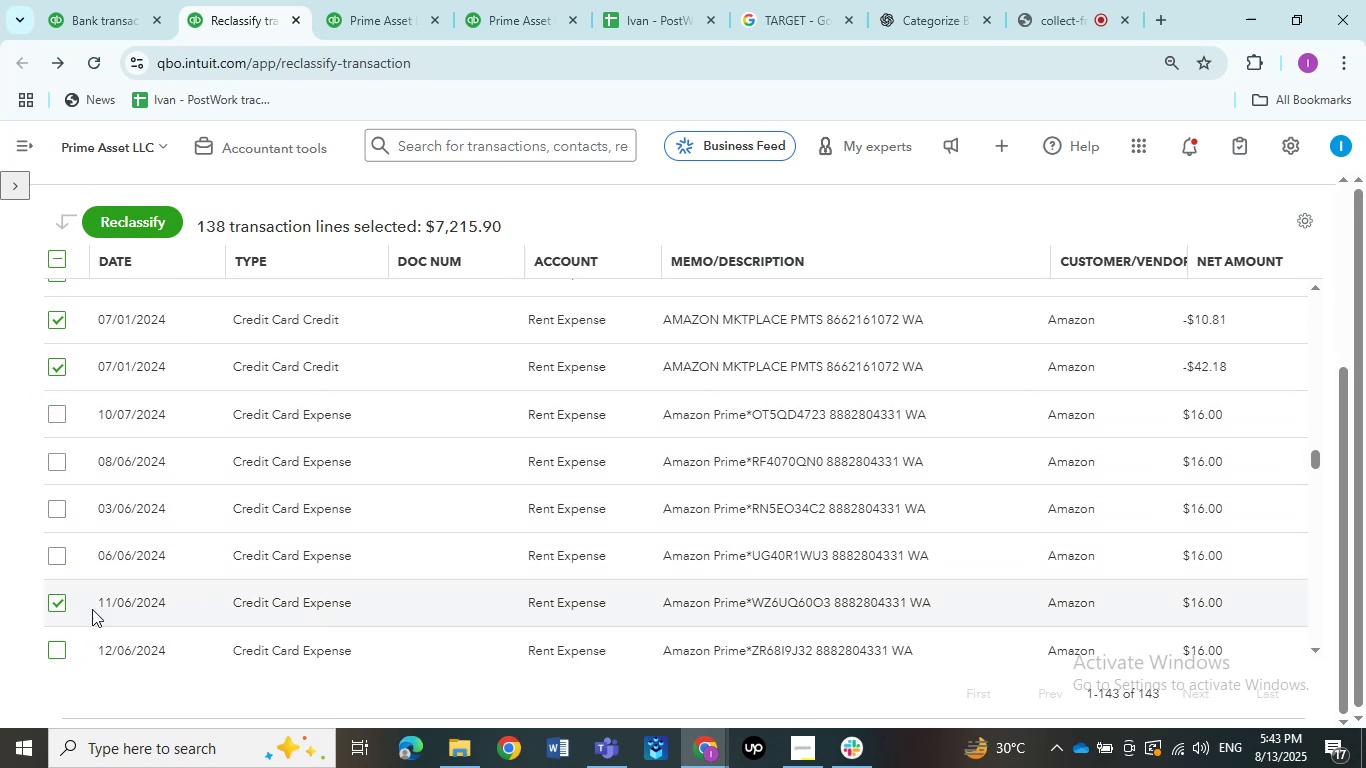 
scroll: coordinate [298, 545], scroll_direction: down, amount: 4.0
 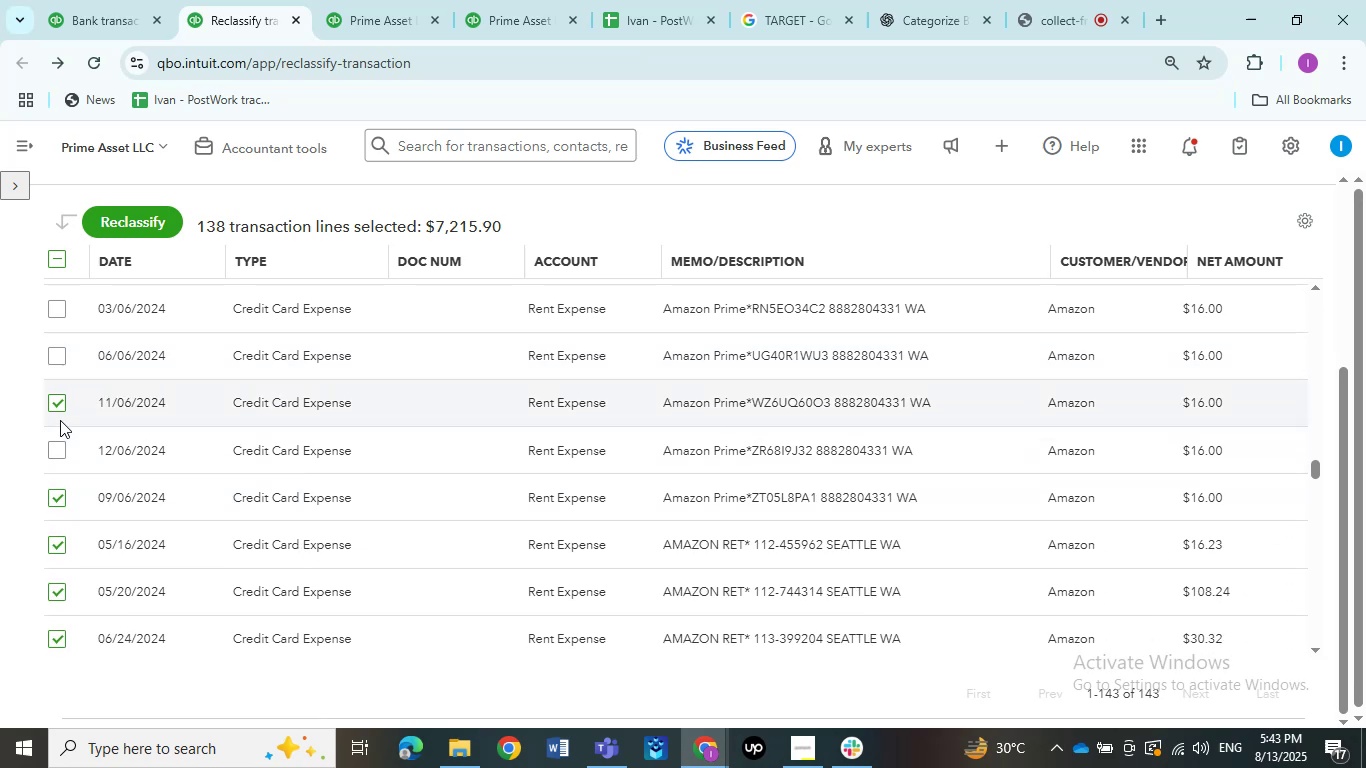 
left_click([59, 406])
 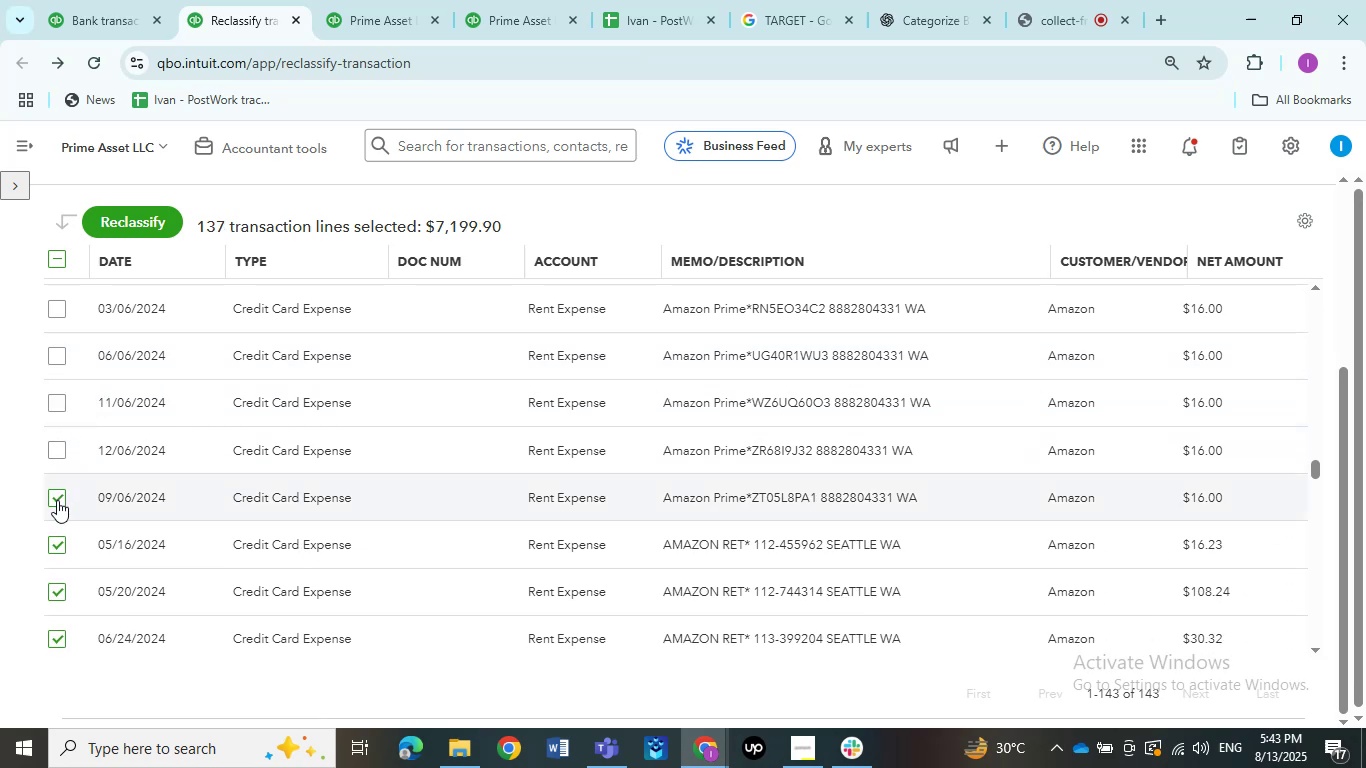 
left_click([57, 500])
 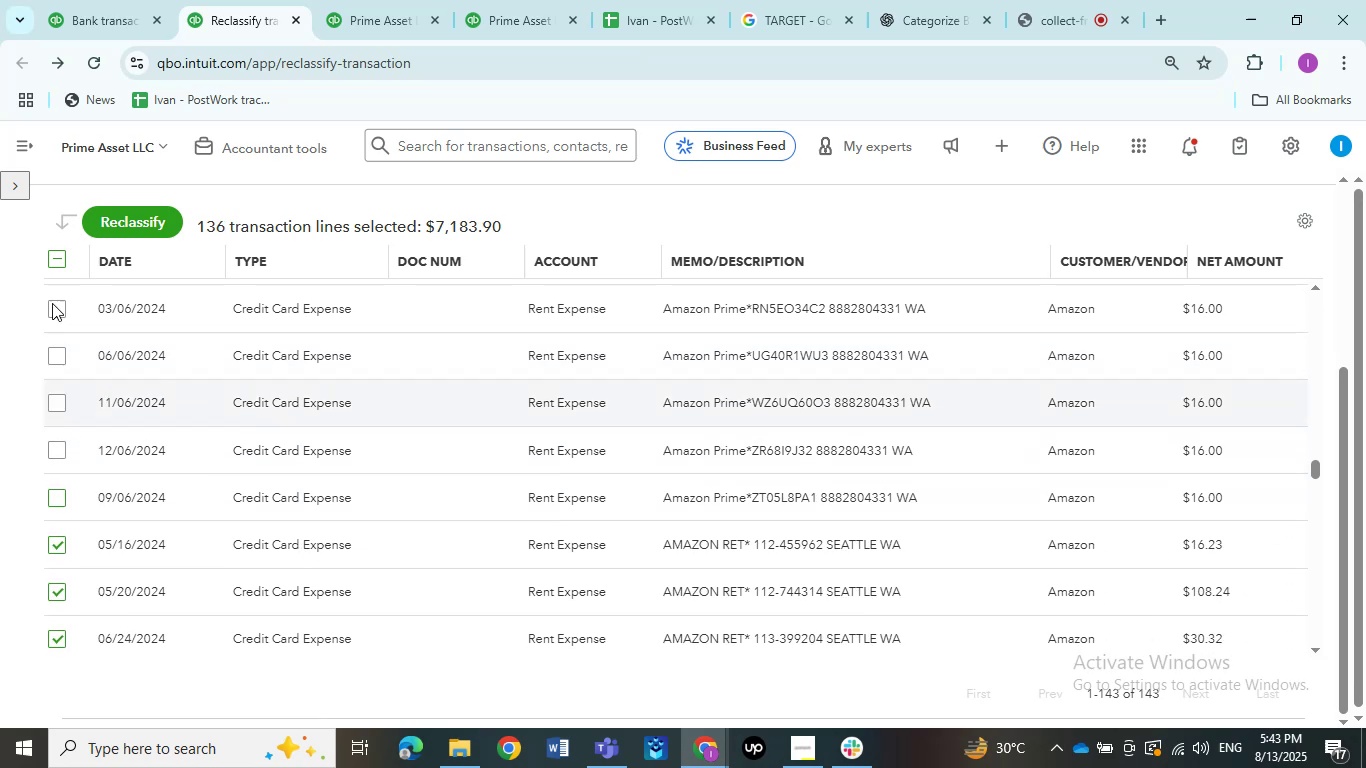 
scroll: coordinate [196, 493], scroll_direction: down, amount: 19.0
 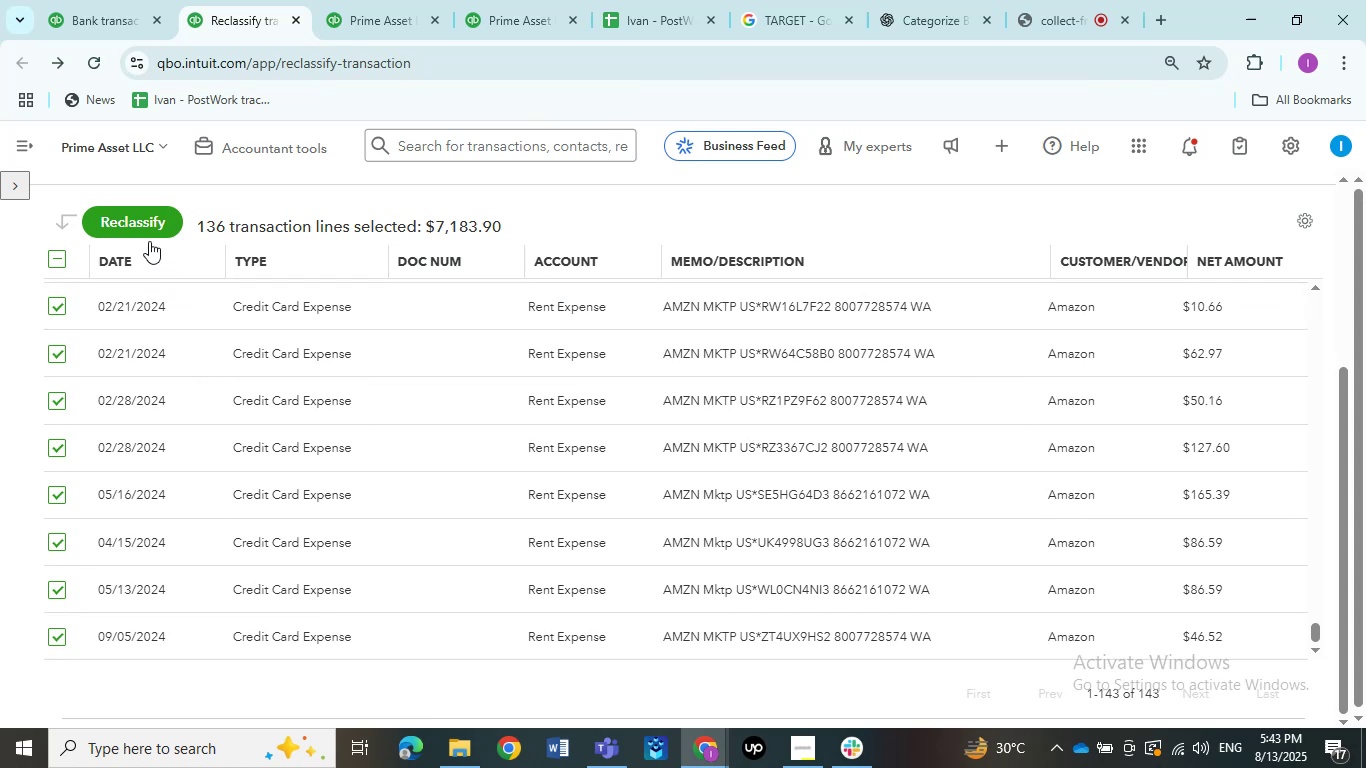 
left_click([144, 226])
 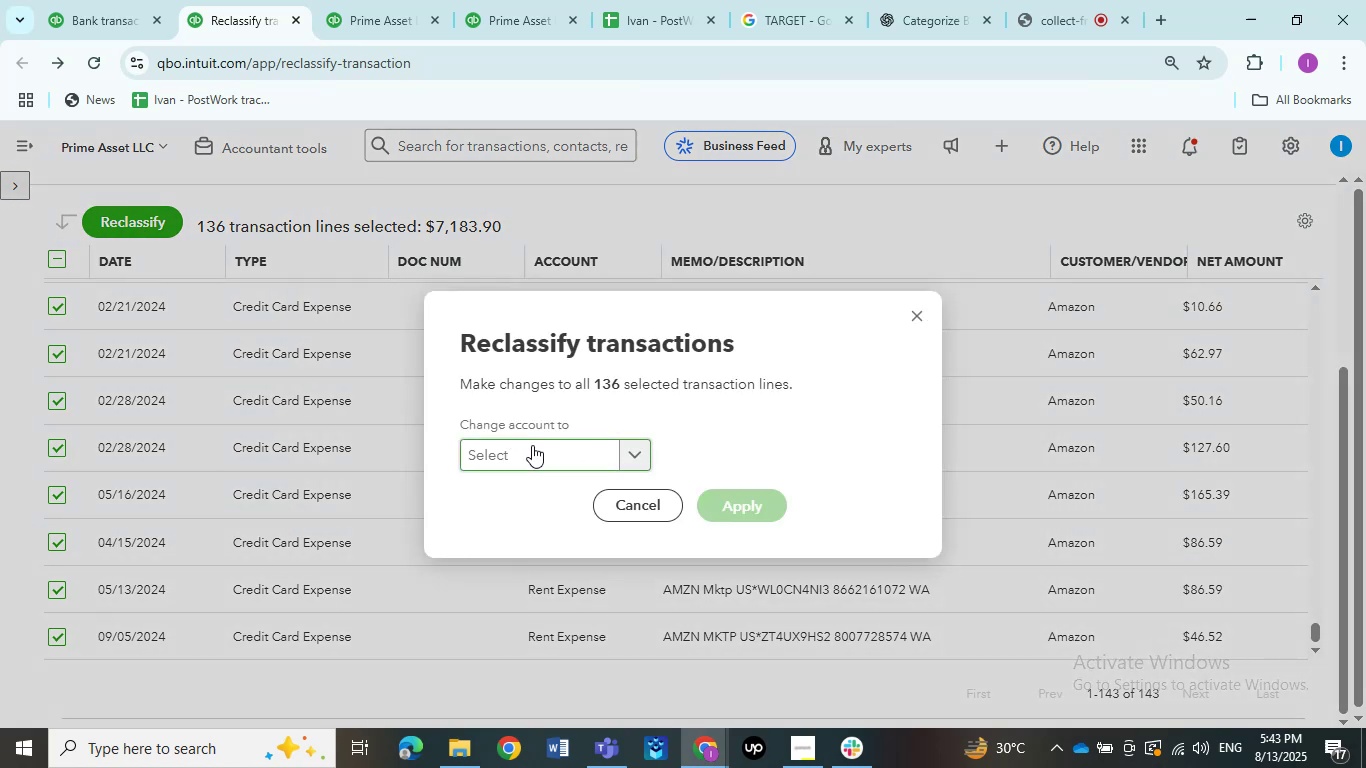 
left_click([528, 460])
 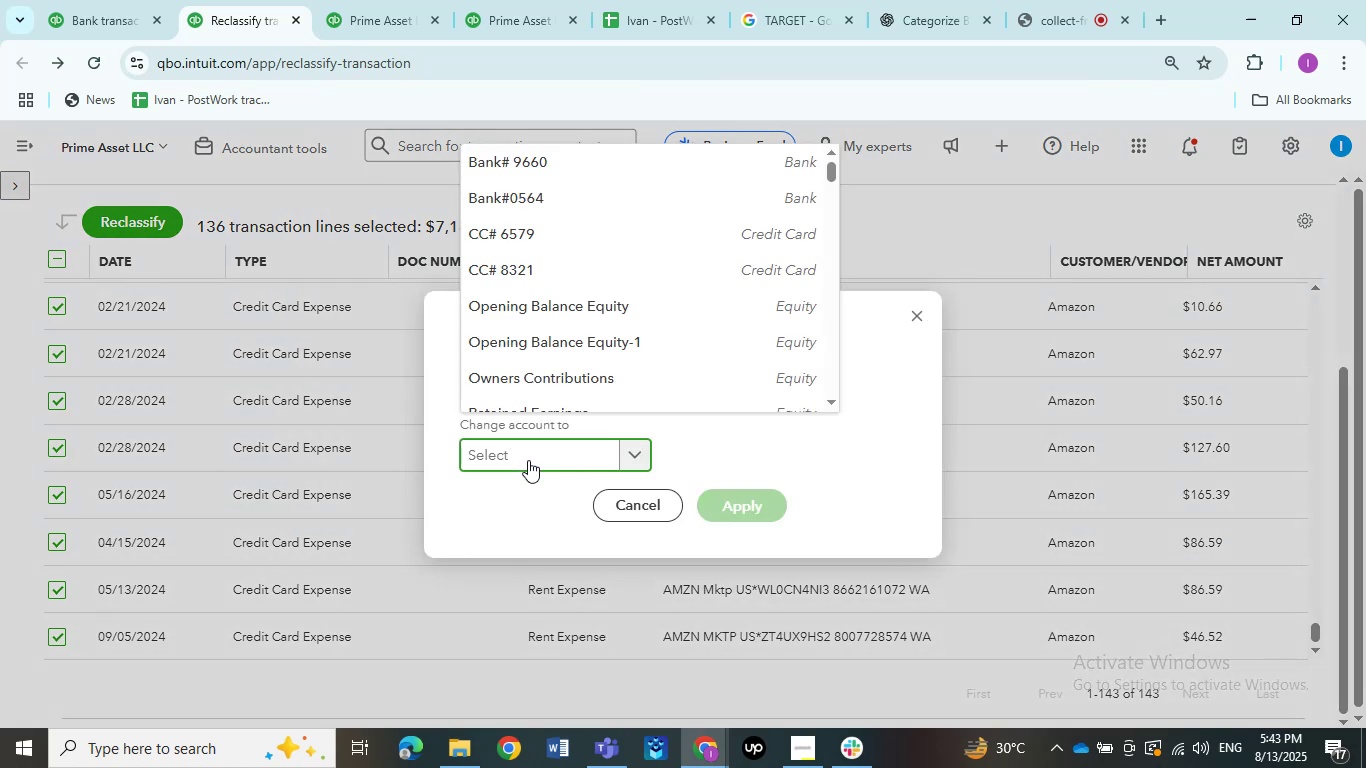 
type(suppl)
 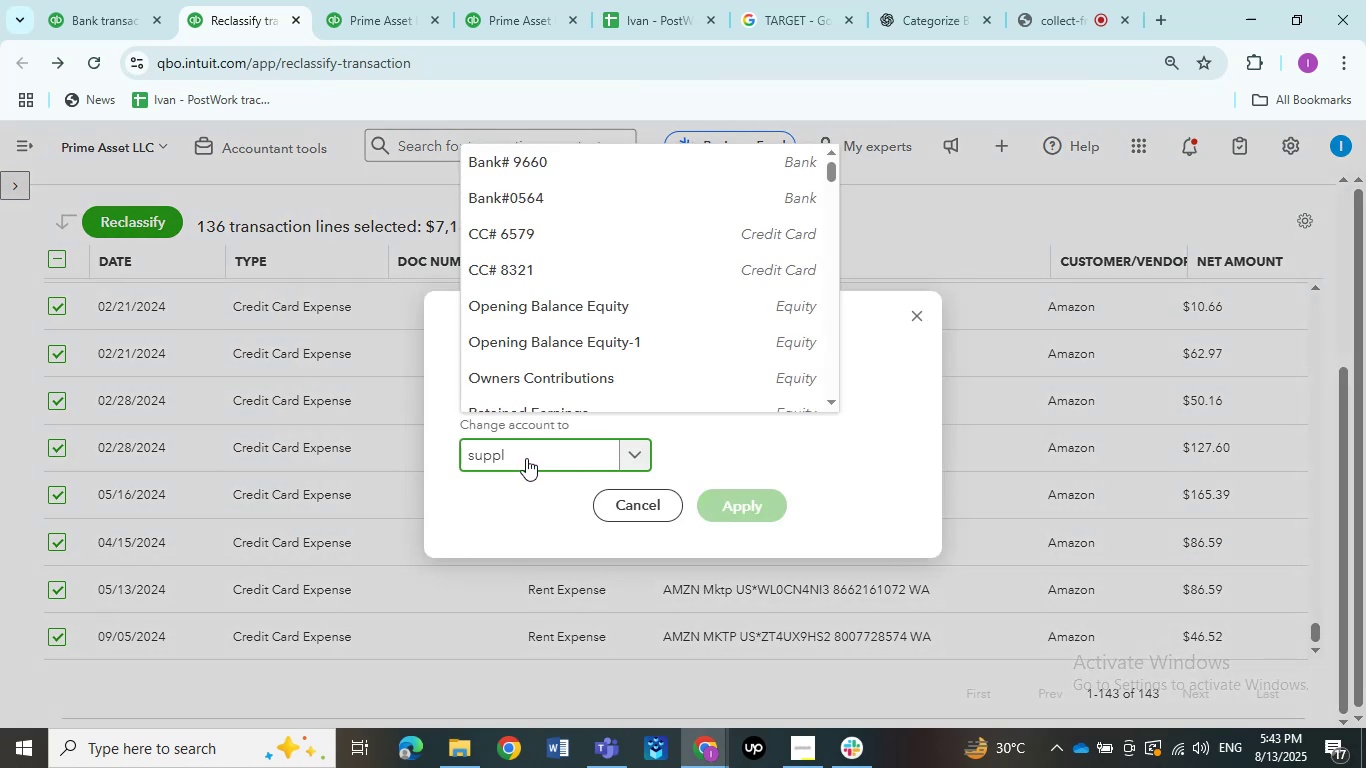 
mouse_move([546, 419])
 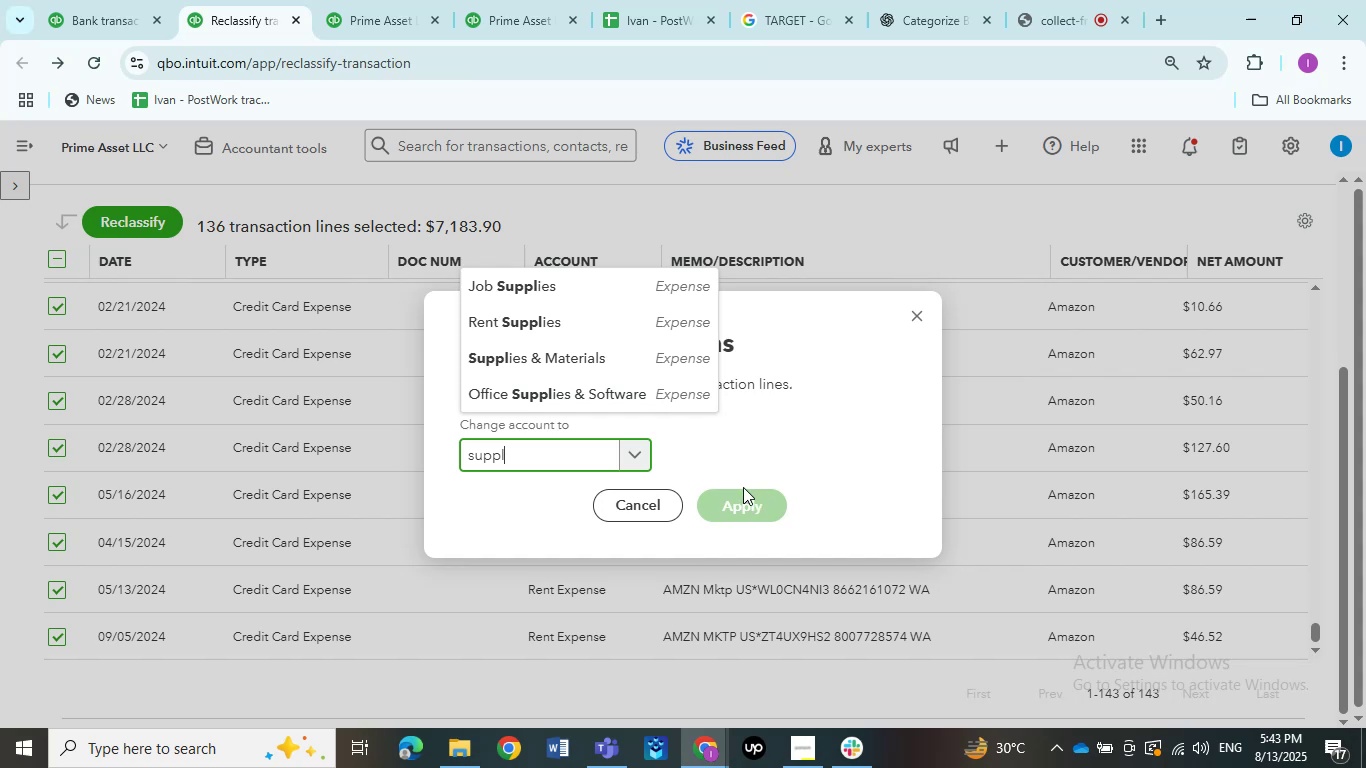 
double_click([550, 365])
 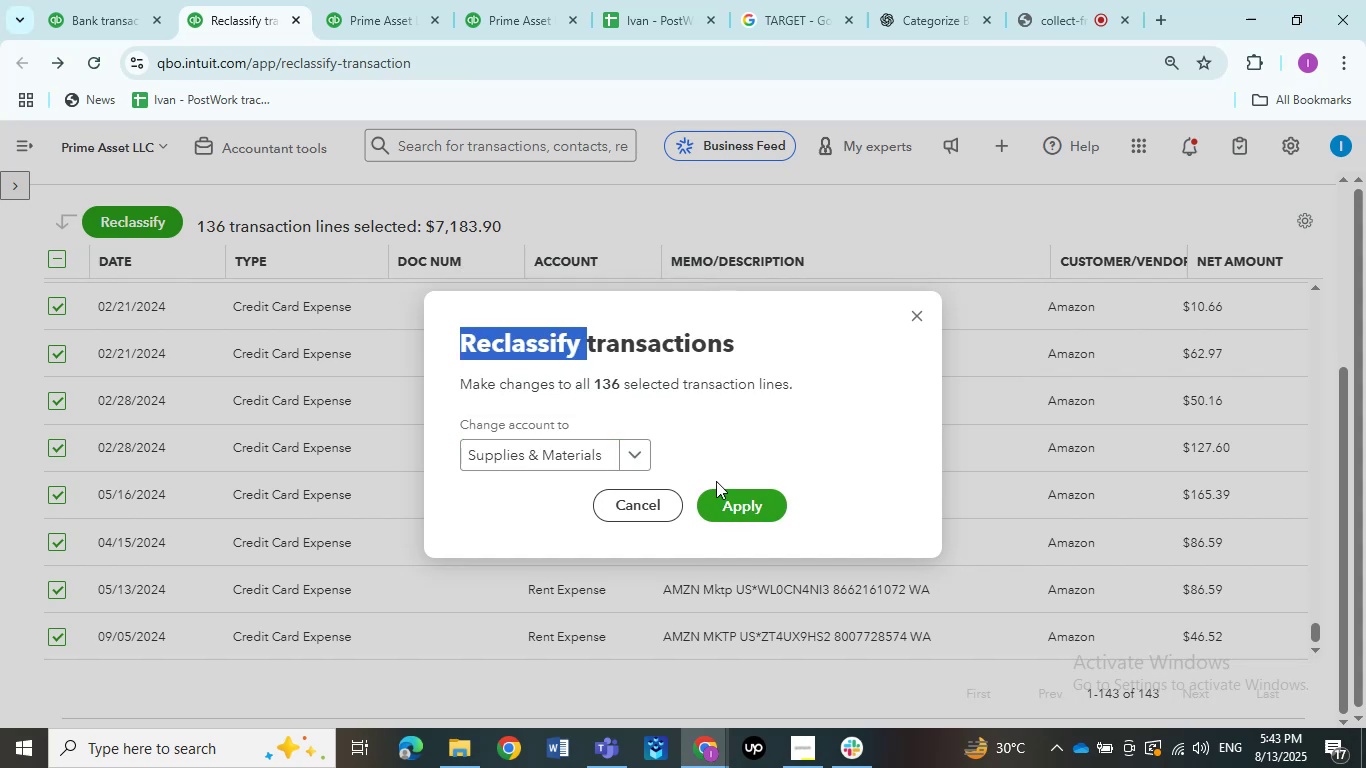 
left_click([686, 438])
 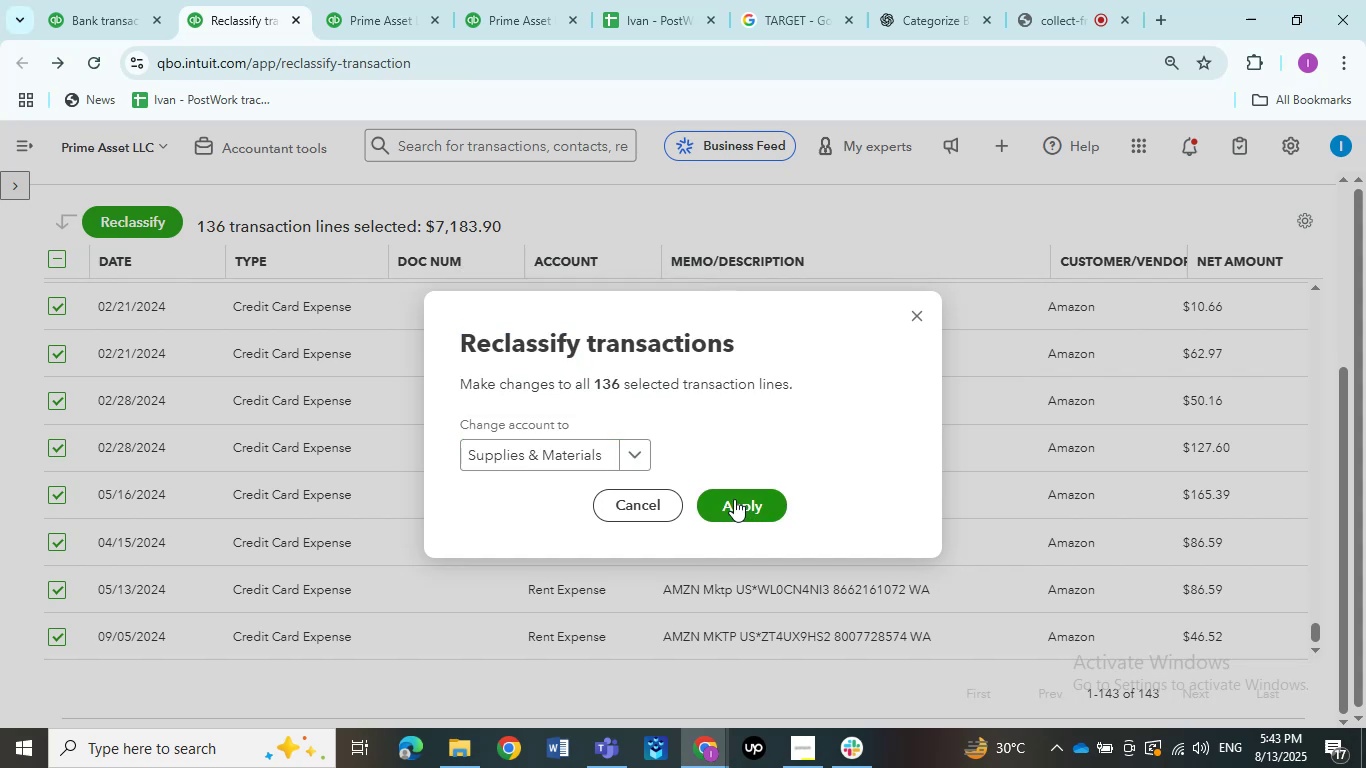 
left_click([733, 501])
 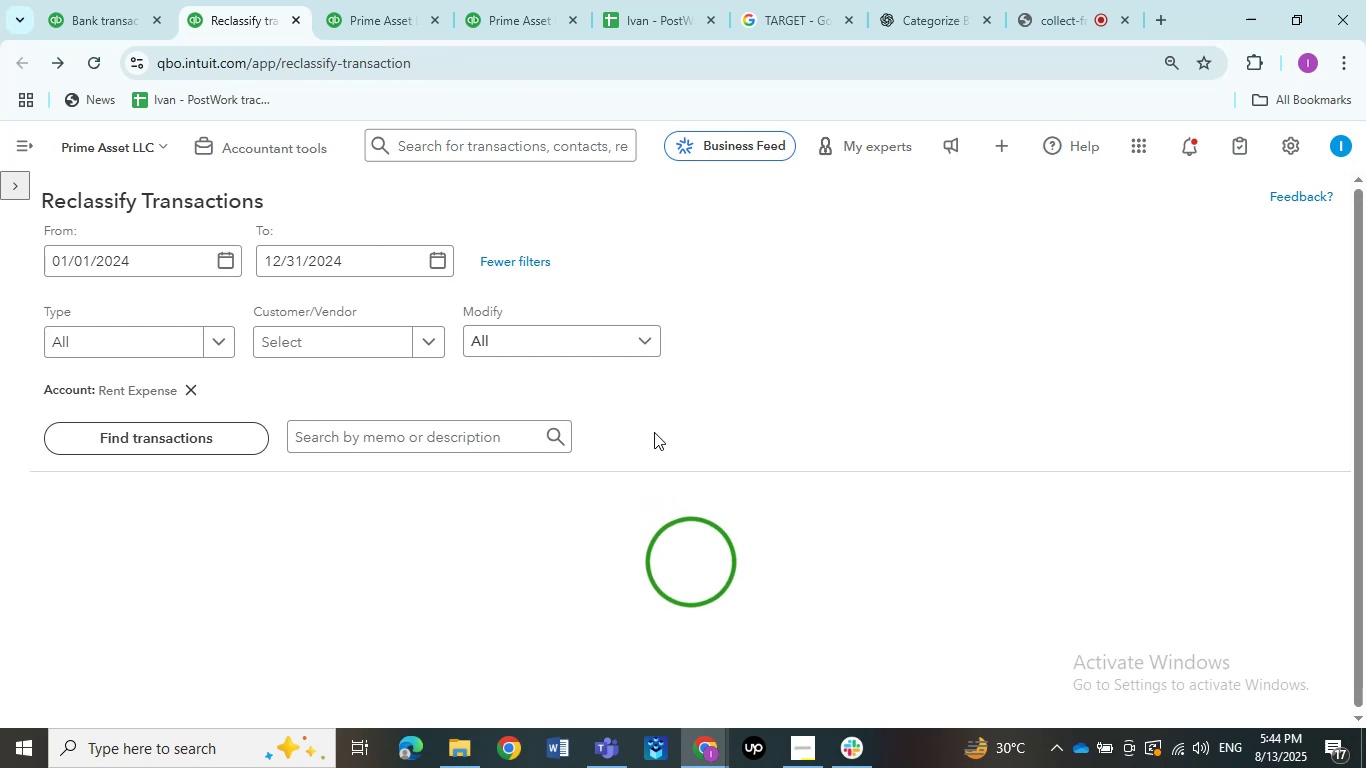 
wait(10.87)
 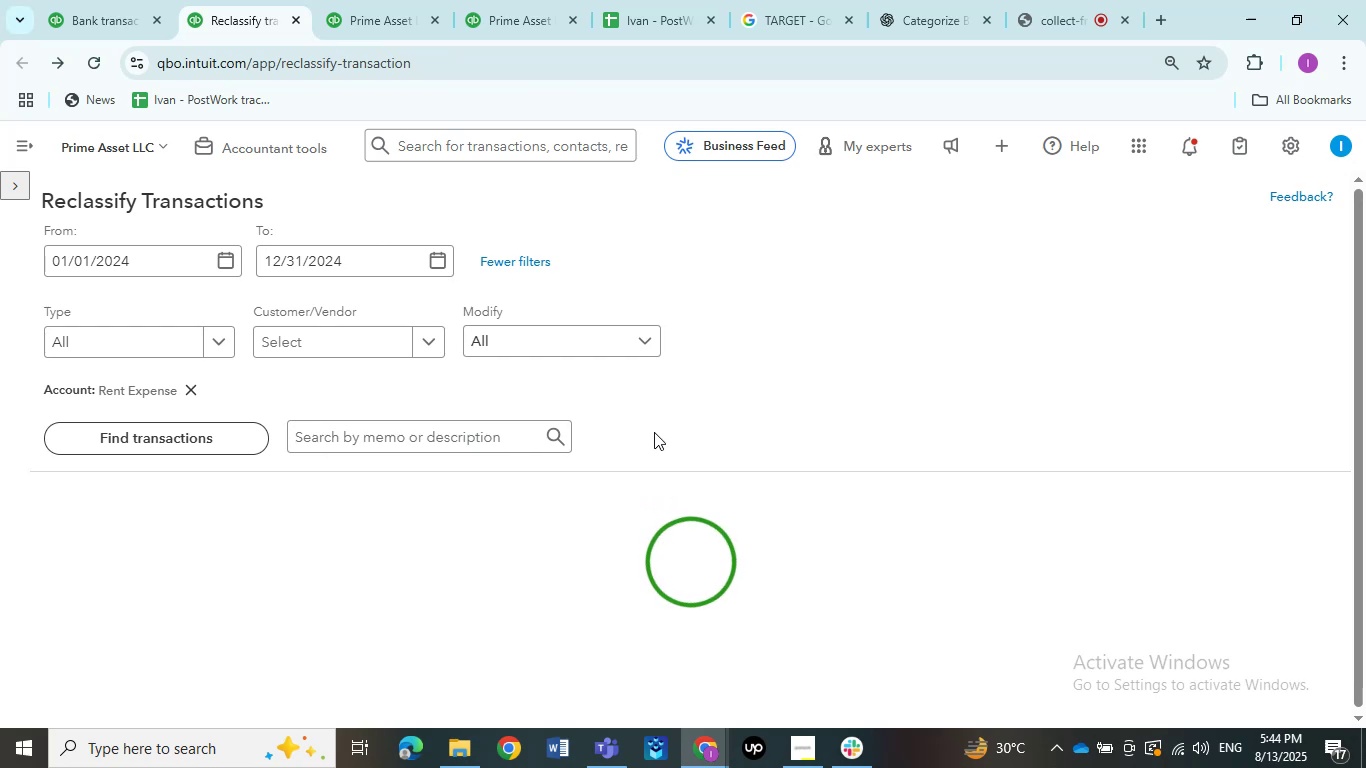 
scroll: coordinate [442, 406], scroll_direction: down, amount: 4.0
 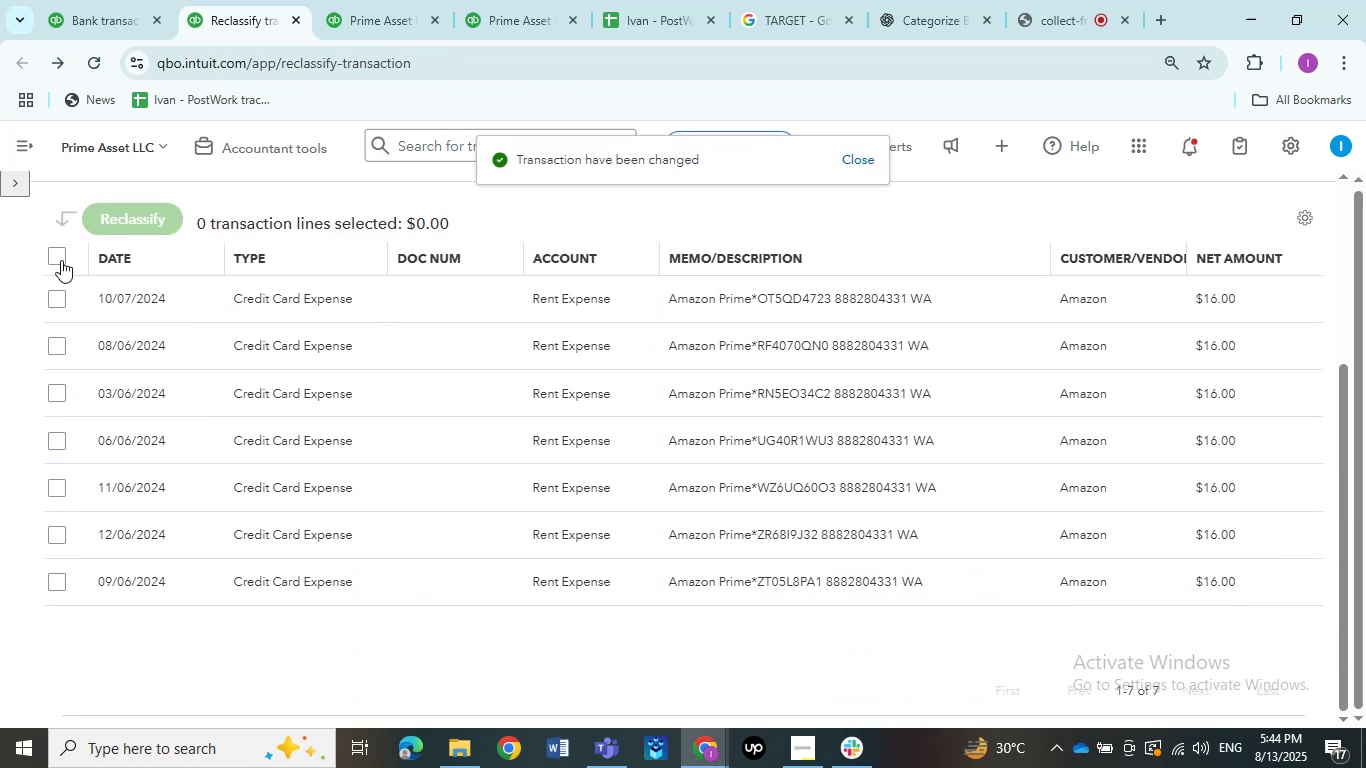 
left_click([53, 251])
 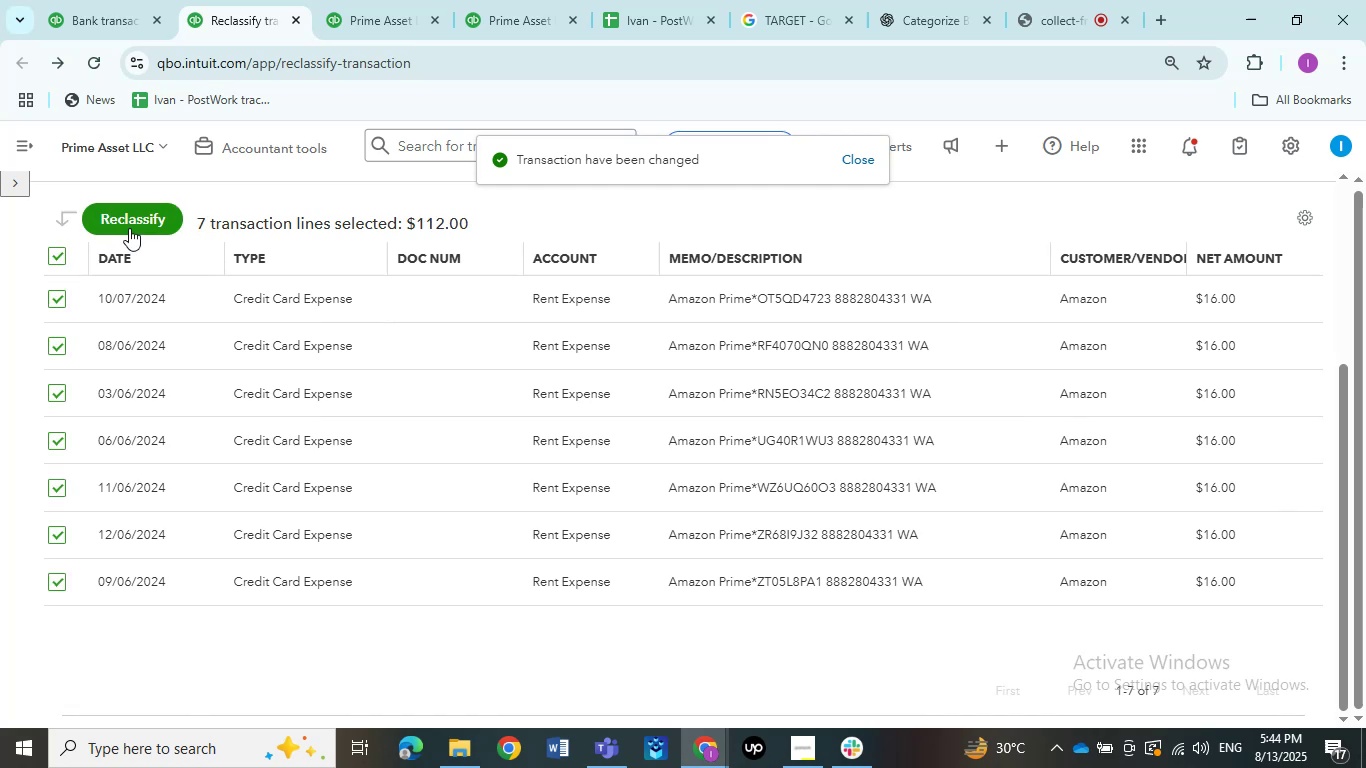 
left_click([133, 225])
 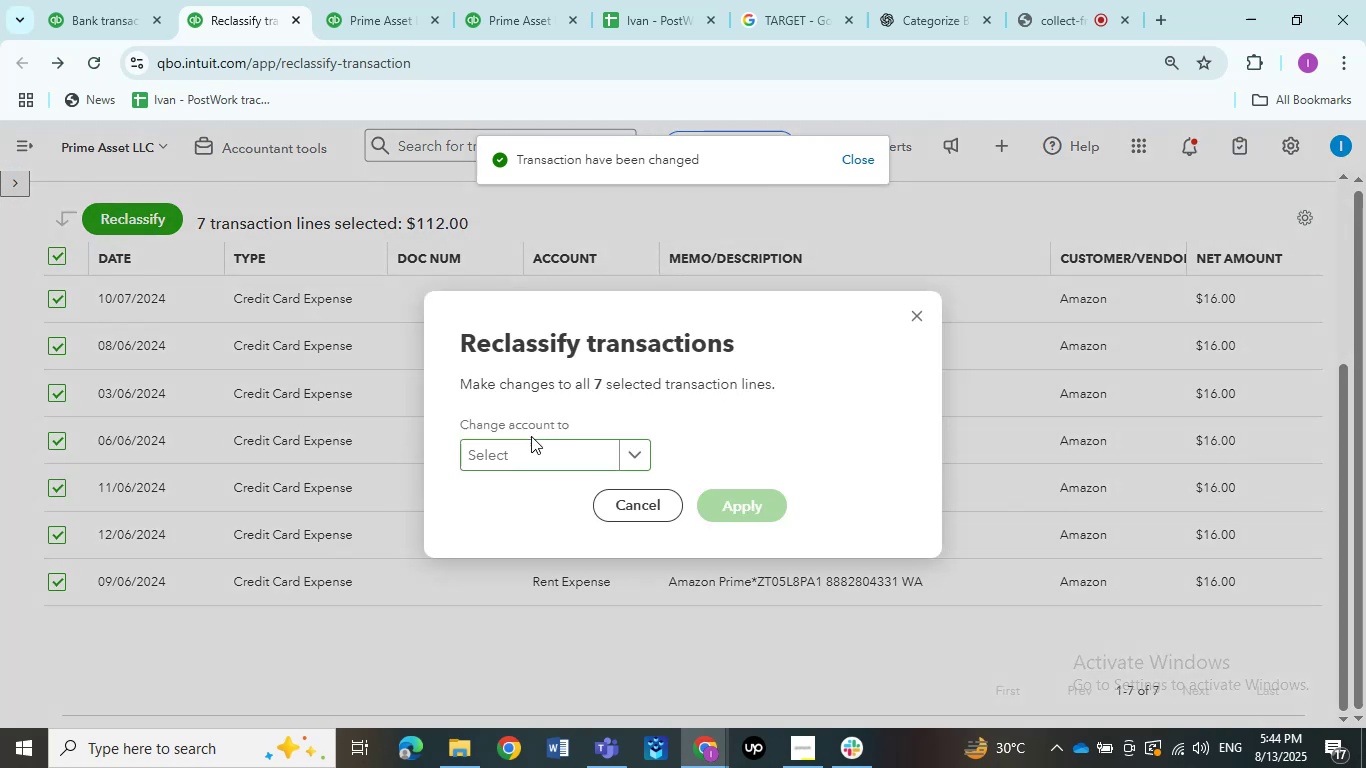 
left_click([531, 443])
 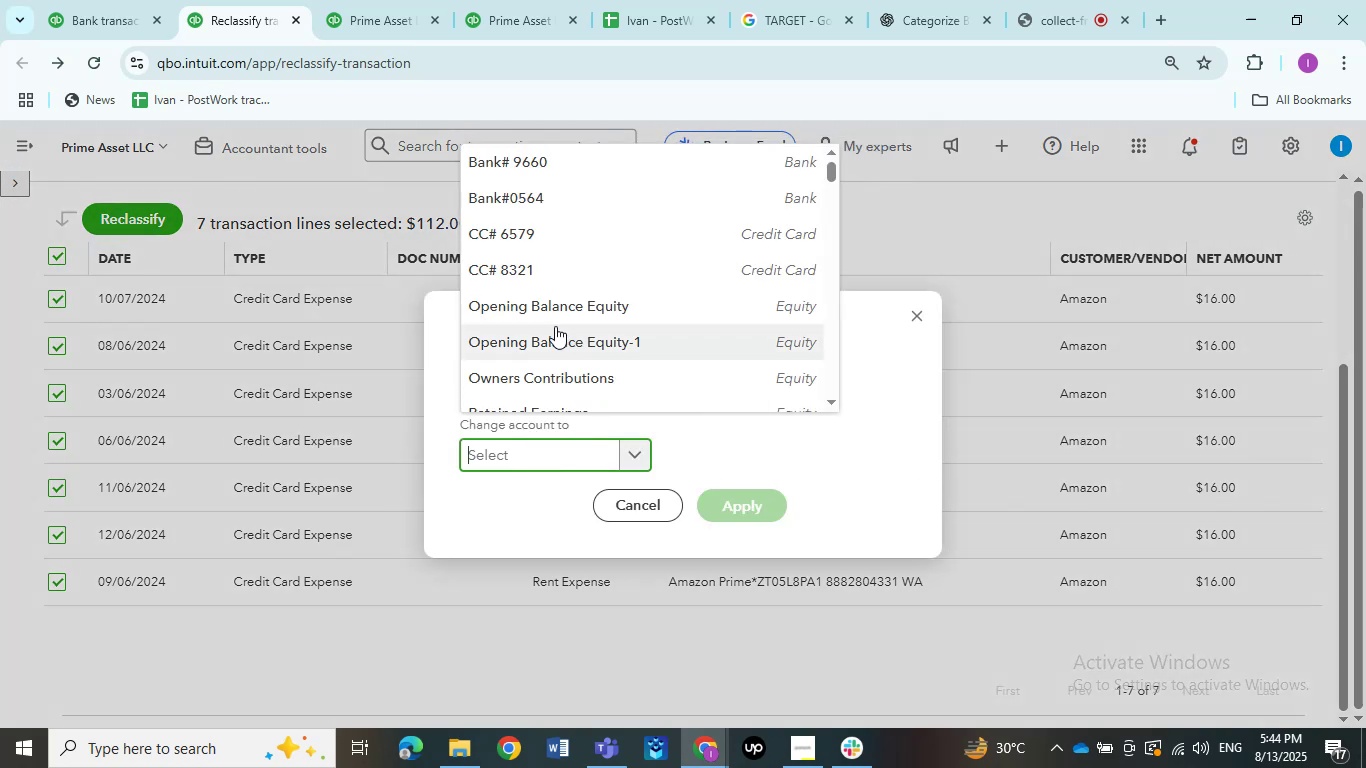 
scroll: coordinate [551, 328], scroll_direction: down, amount: 5.0
 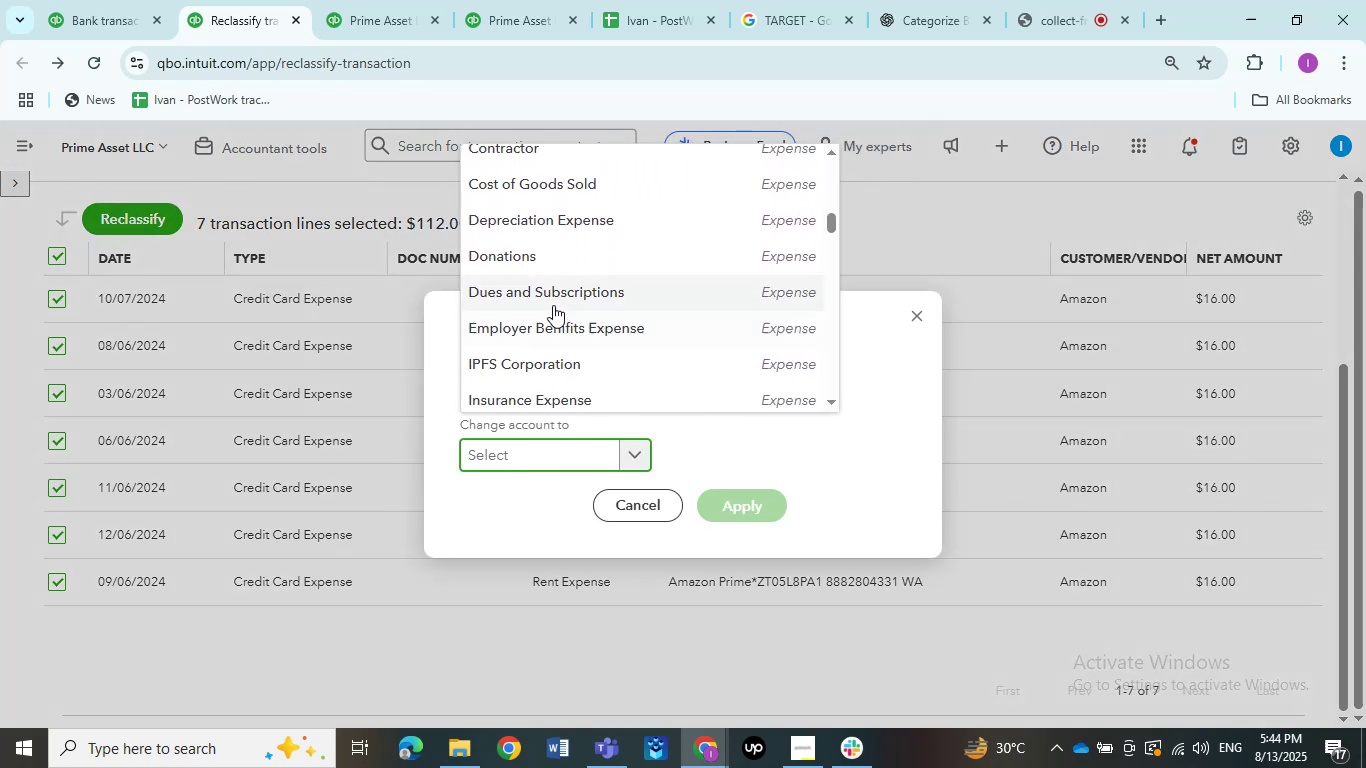 
left_click([551, 300])
 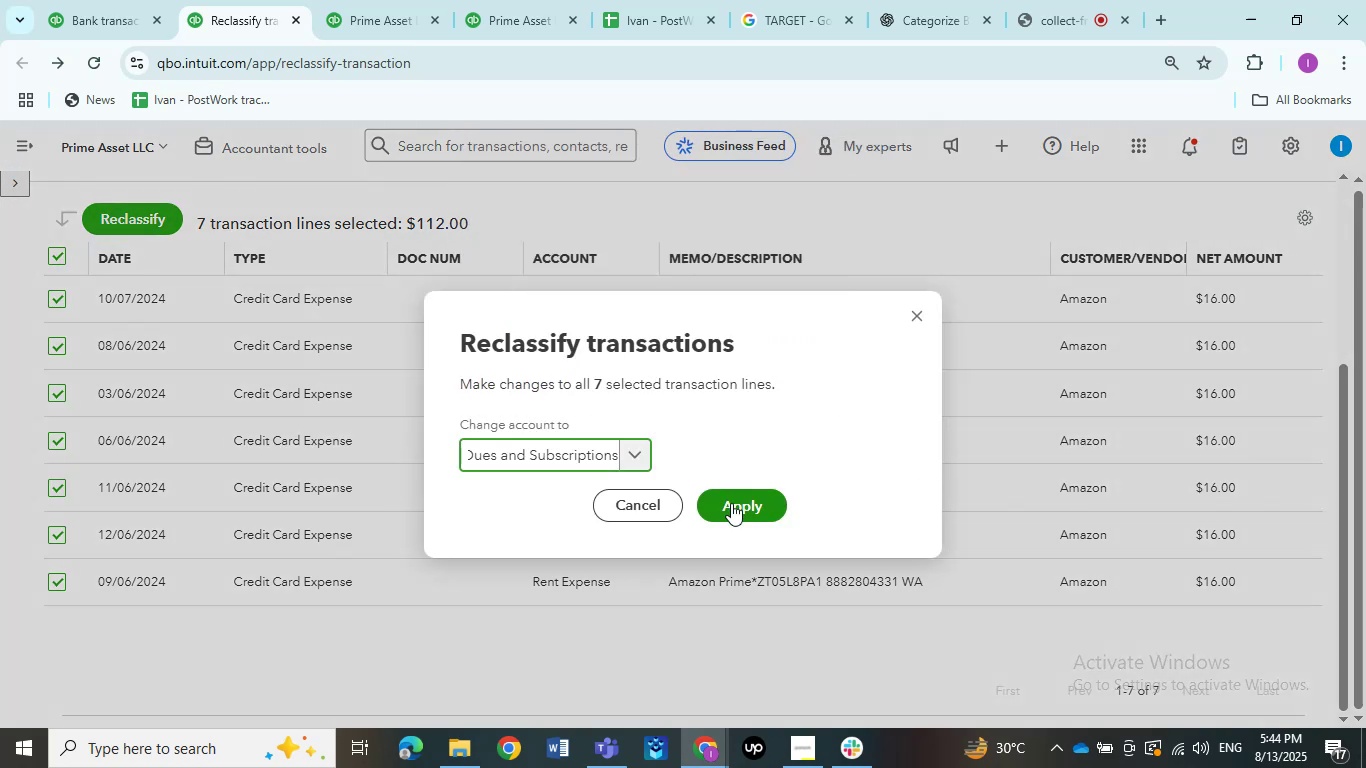 
left_click([732, 504])
 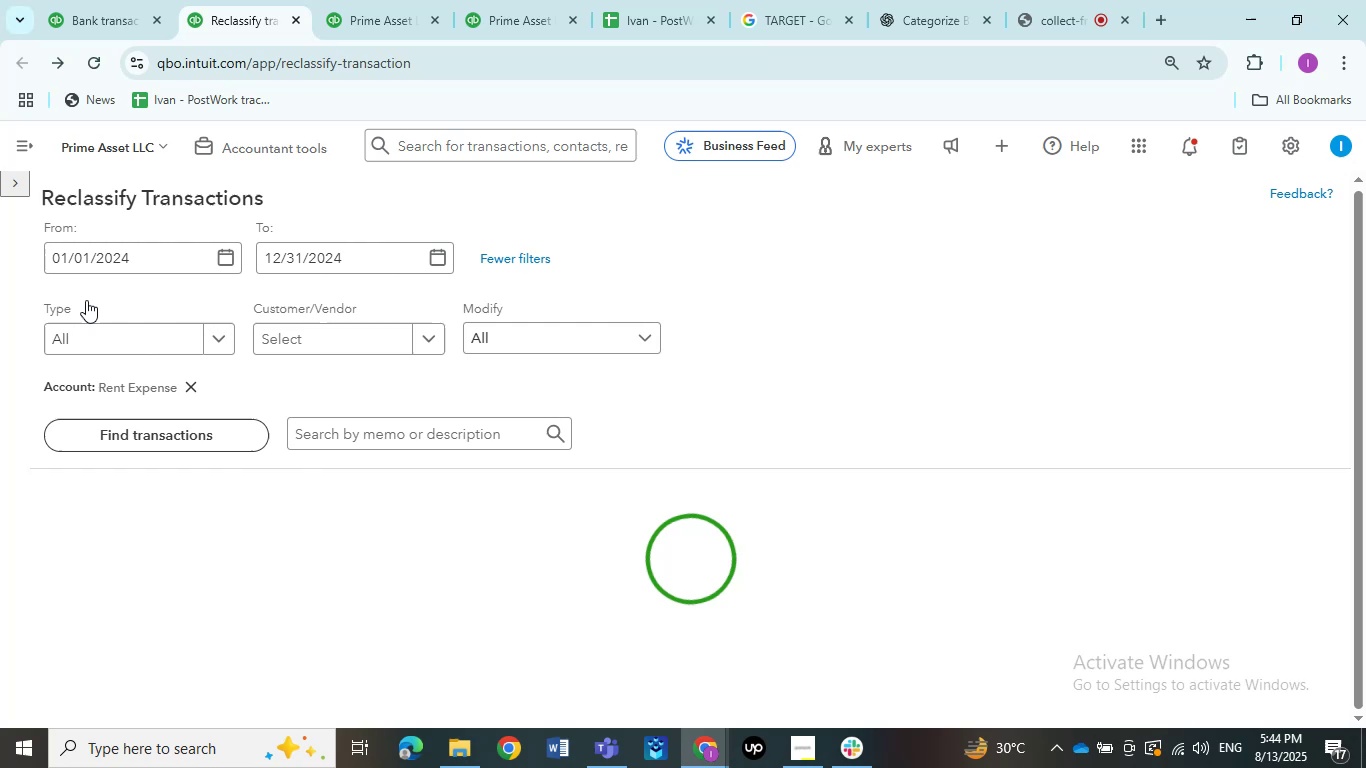 
left_click([24, 181])
 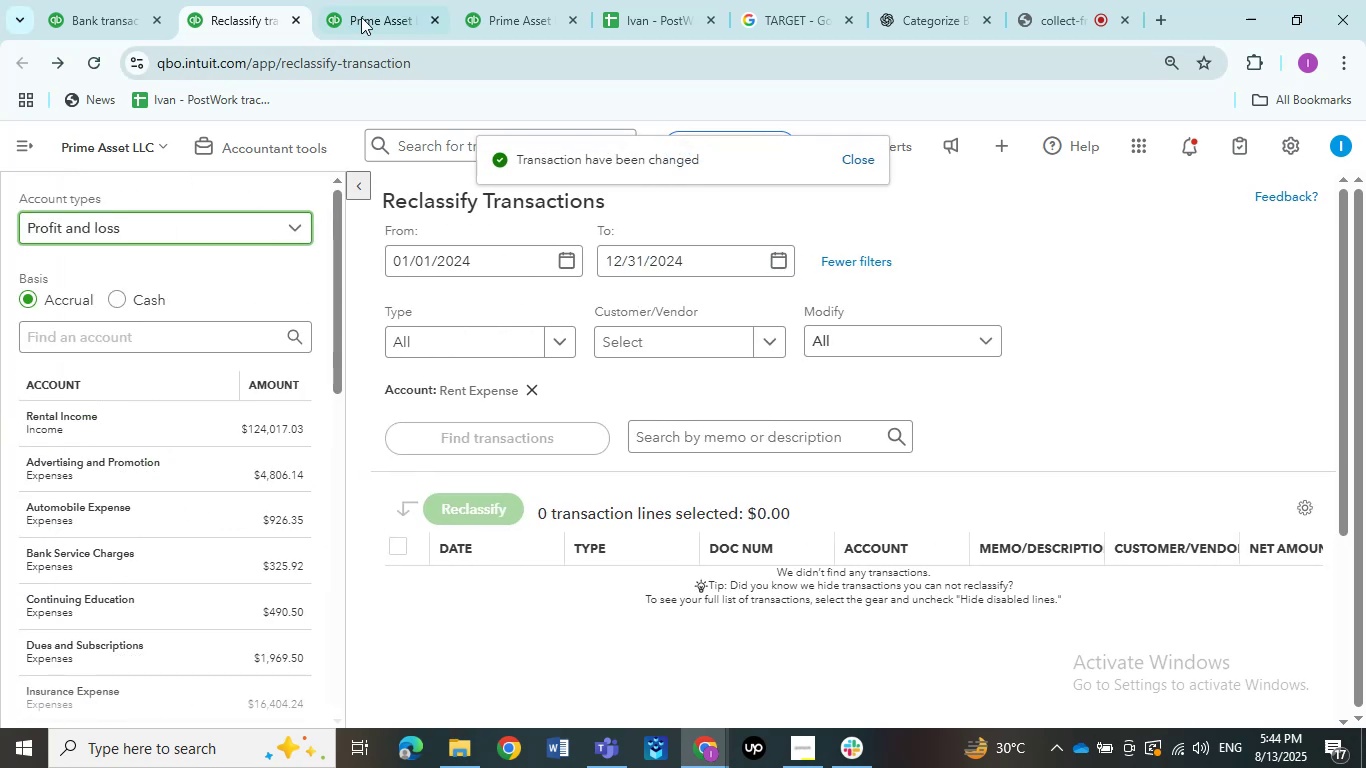 
double_click([361, 15])
 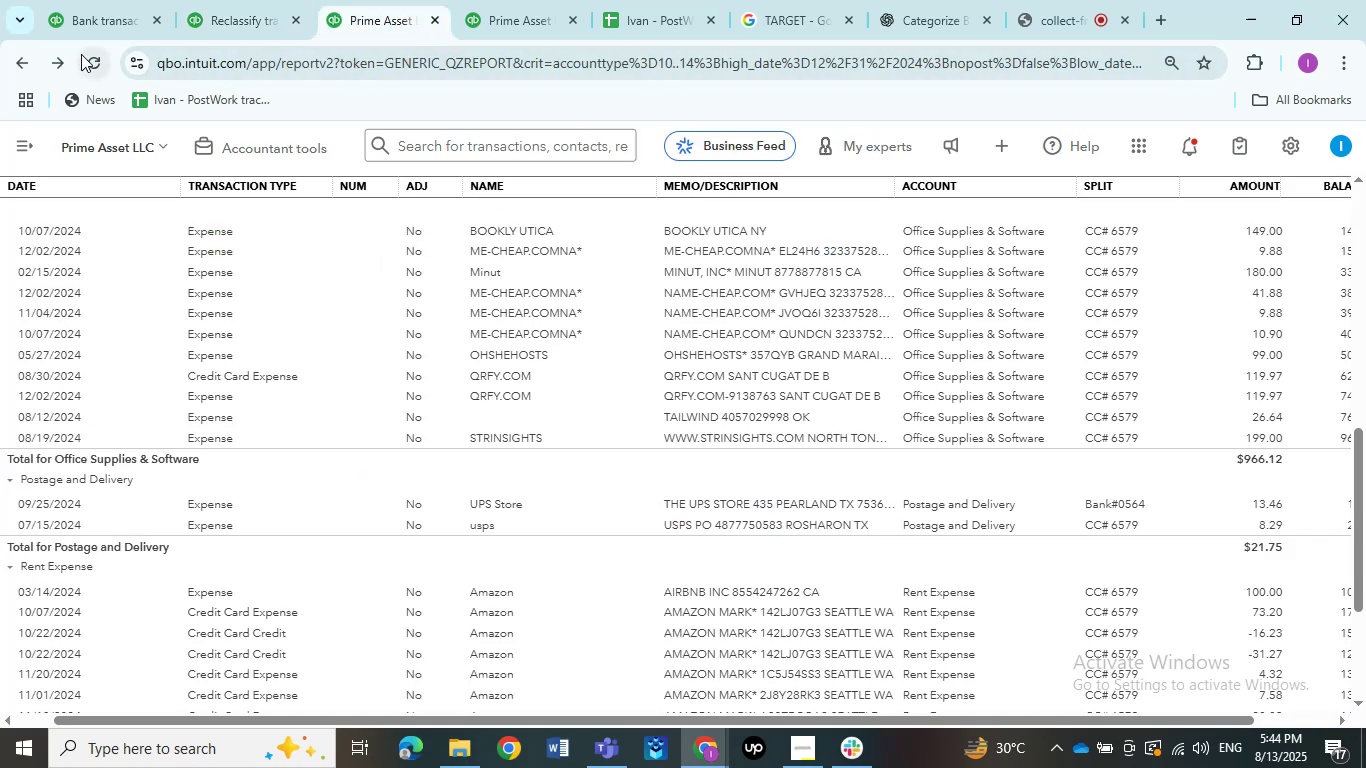 
left_click([94, 58])
 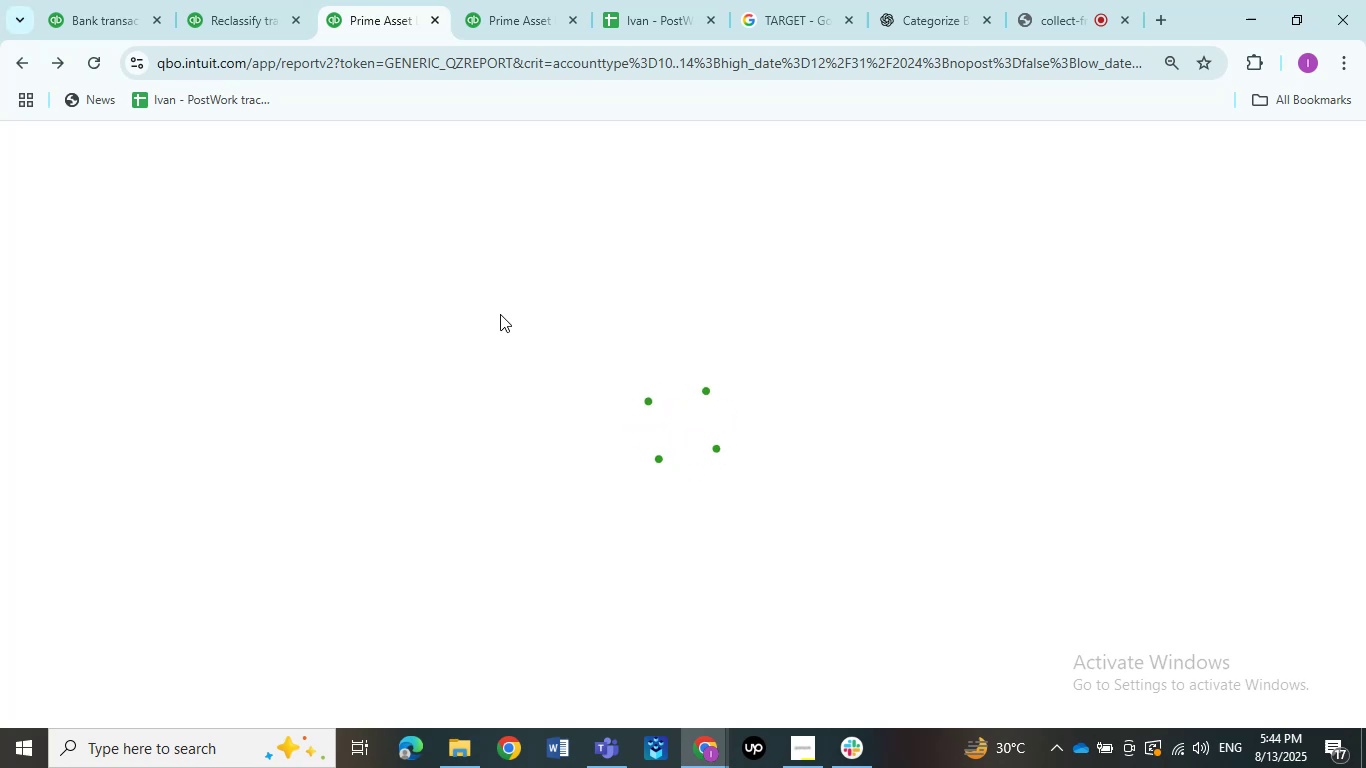 
wait(13.06)
 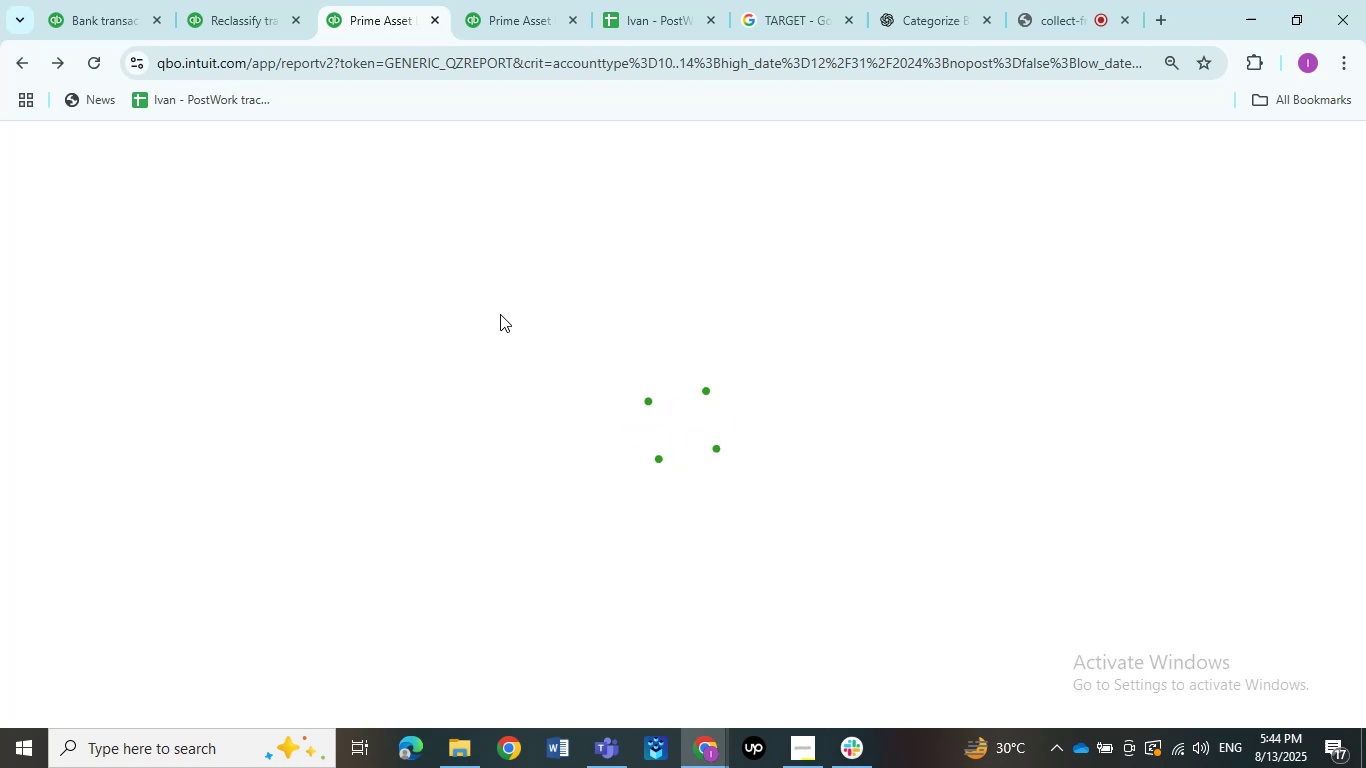 
left_click([221, 157])
 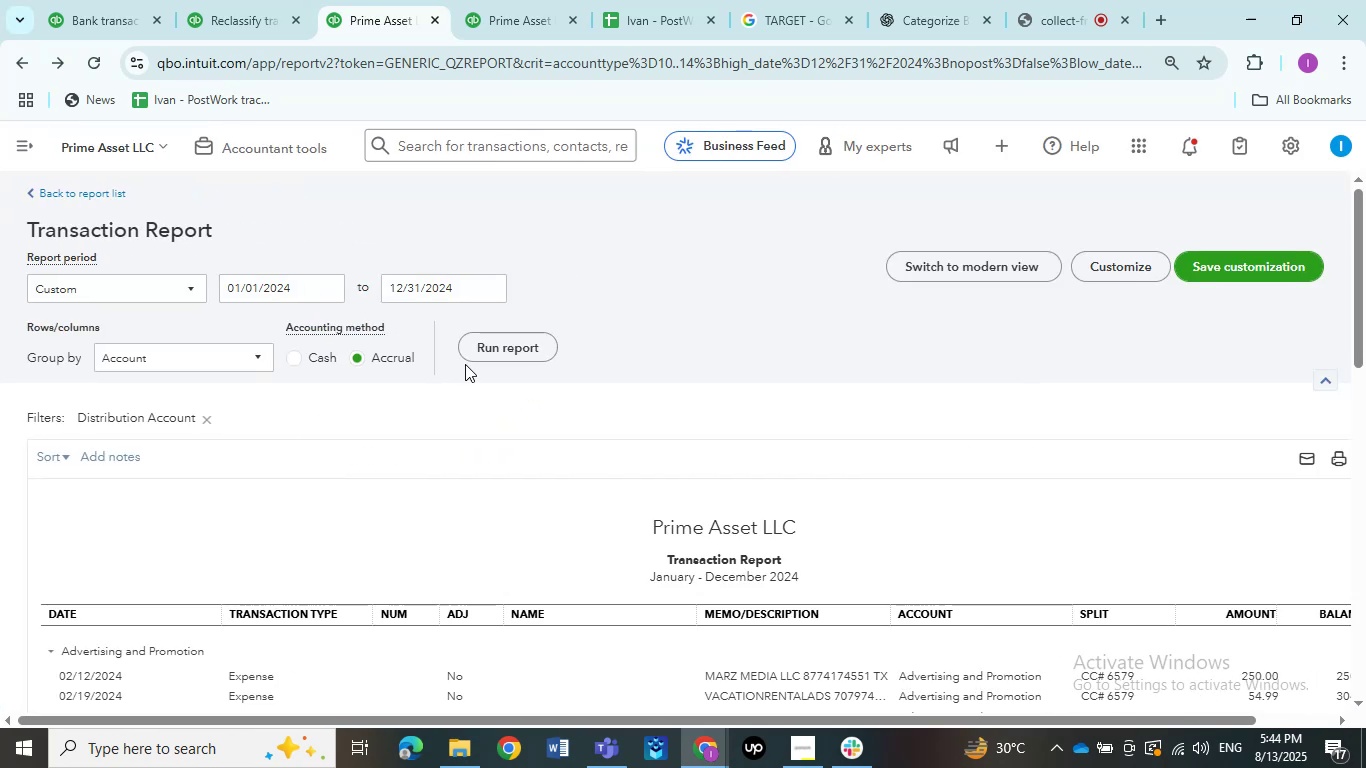 
scroll: coordinate [488, 400], scroll_direction: down, amount: 4.0
 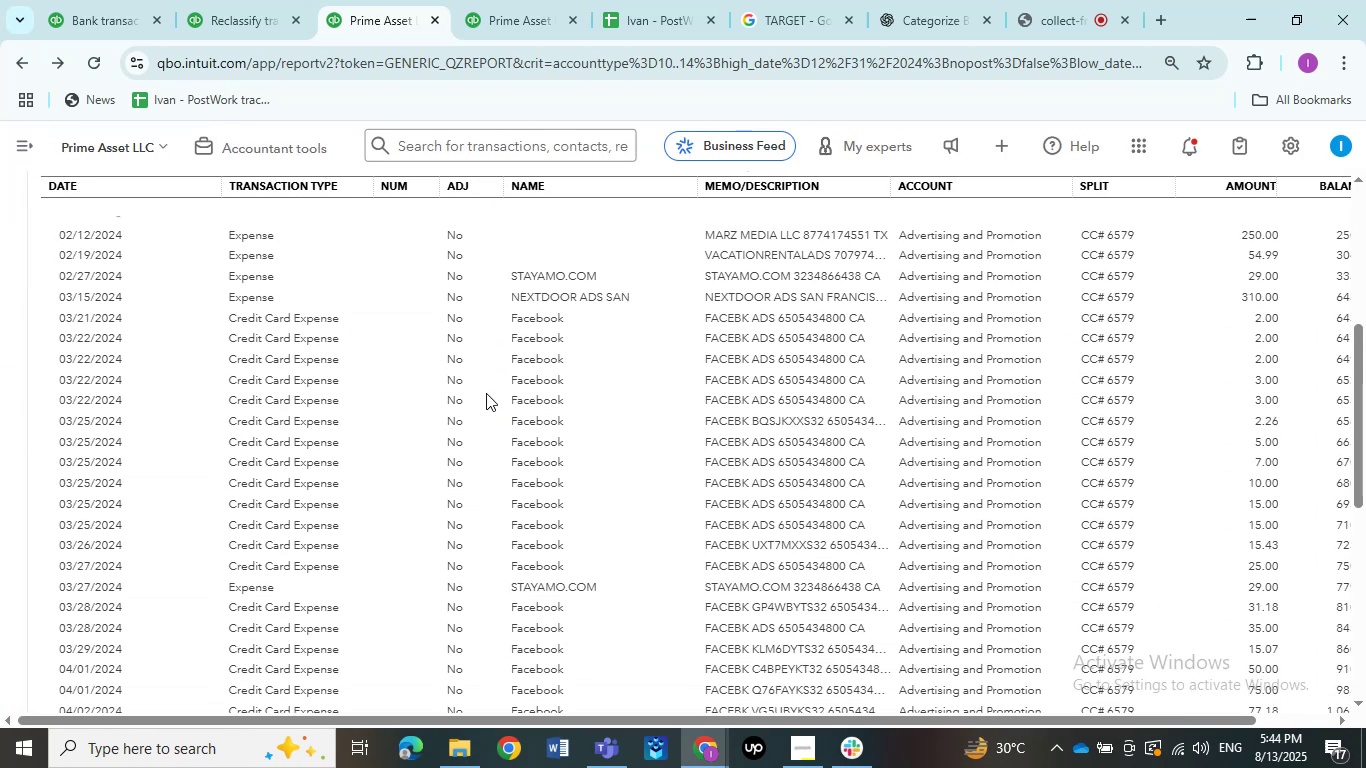 
scroll: coordinate [417, 367], scroll_direction: up, amount: 2.0
 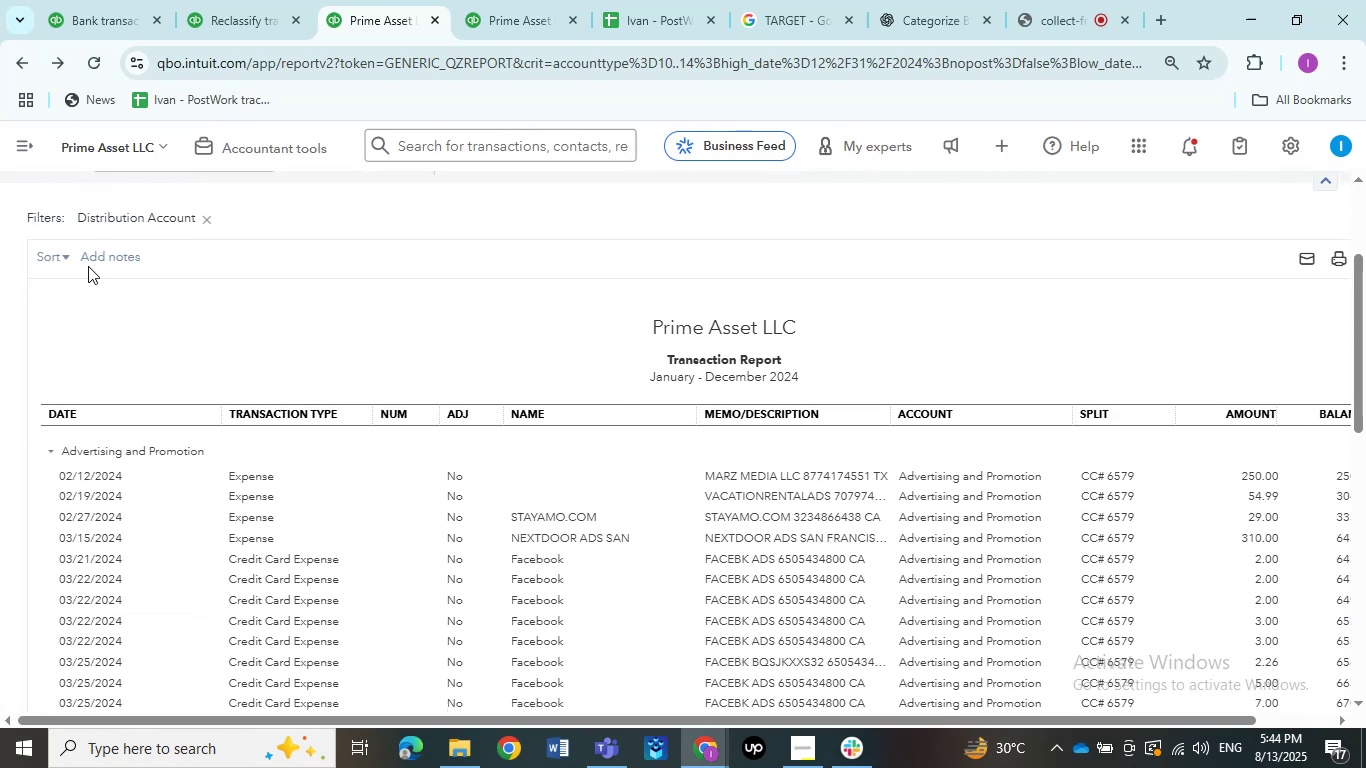 
left_click([66, 258])
 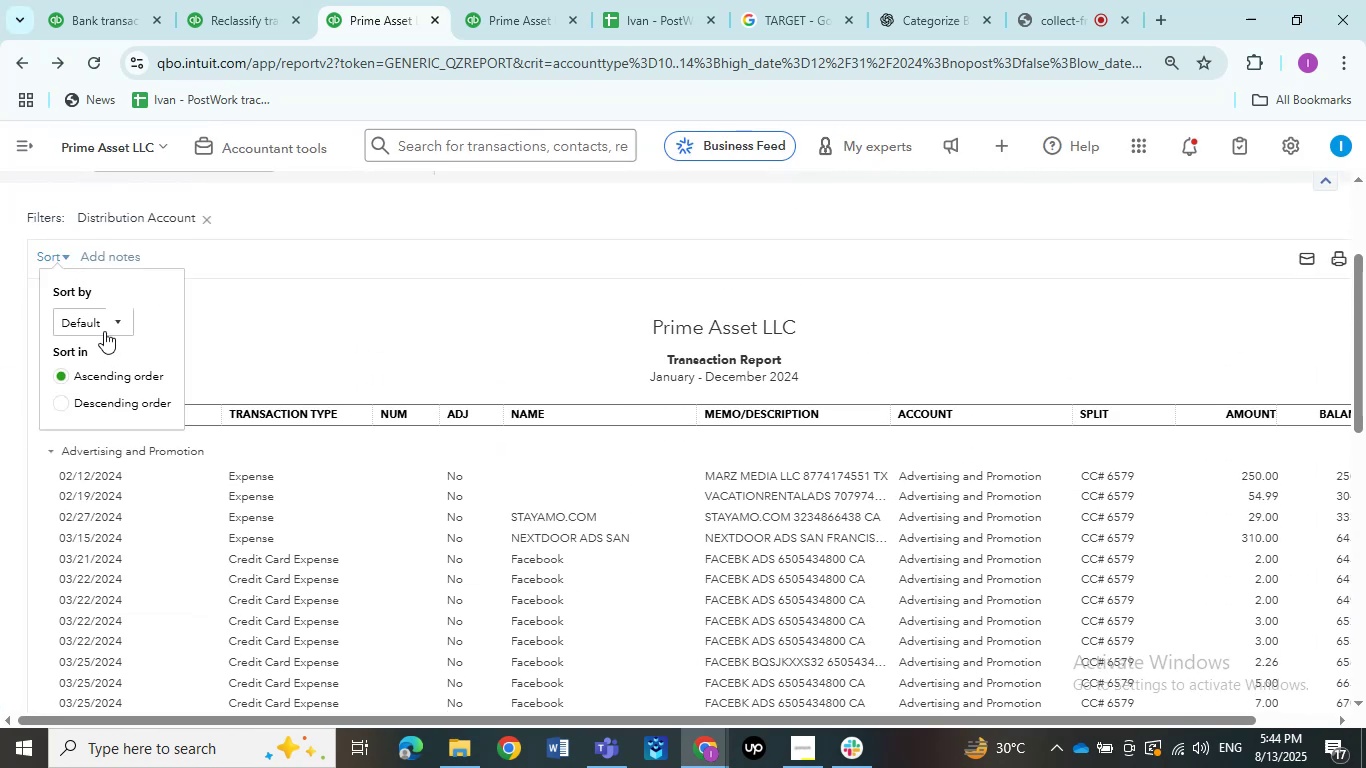 
left_click([103, 331])
 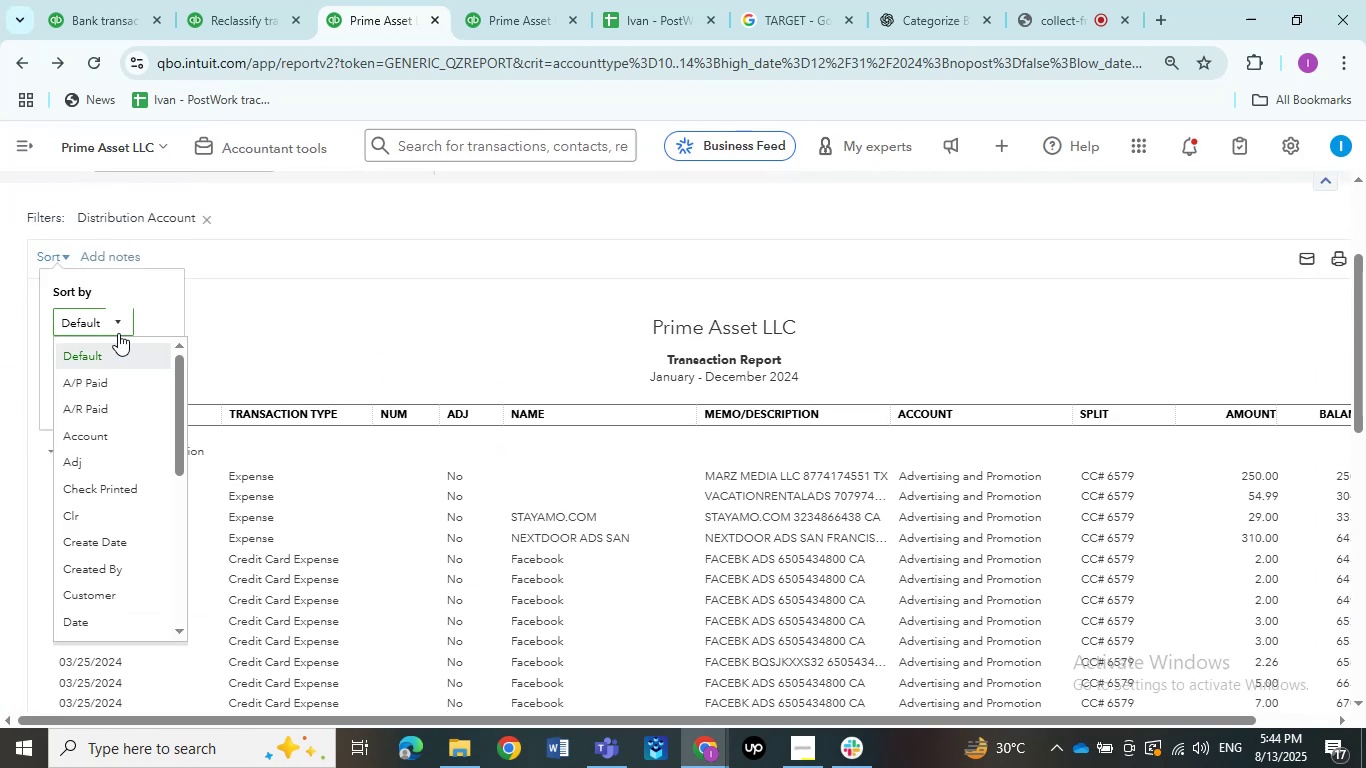 
scroll: coordinate [121, 377], scroll_direction: down, amount: 4.0
 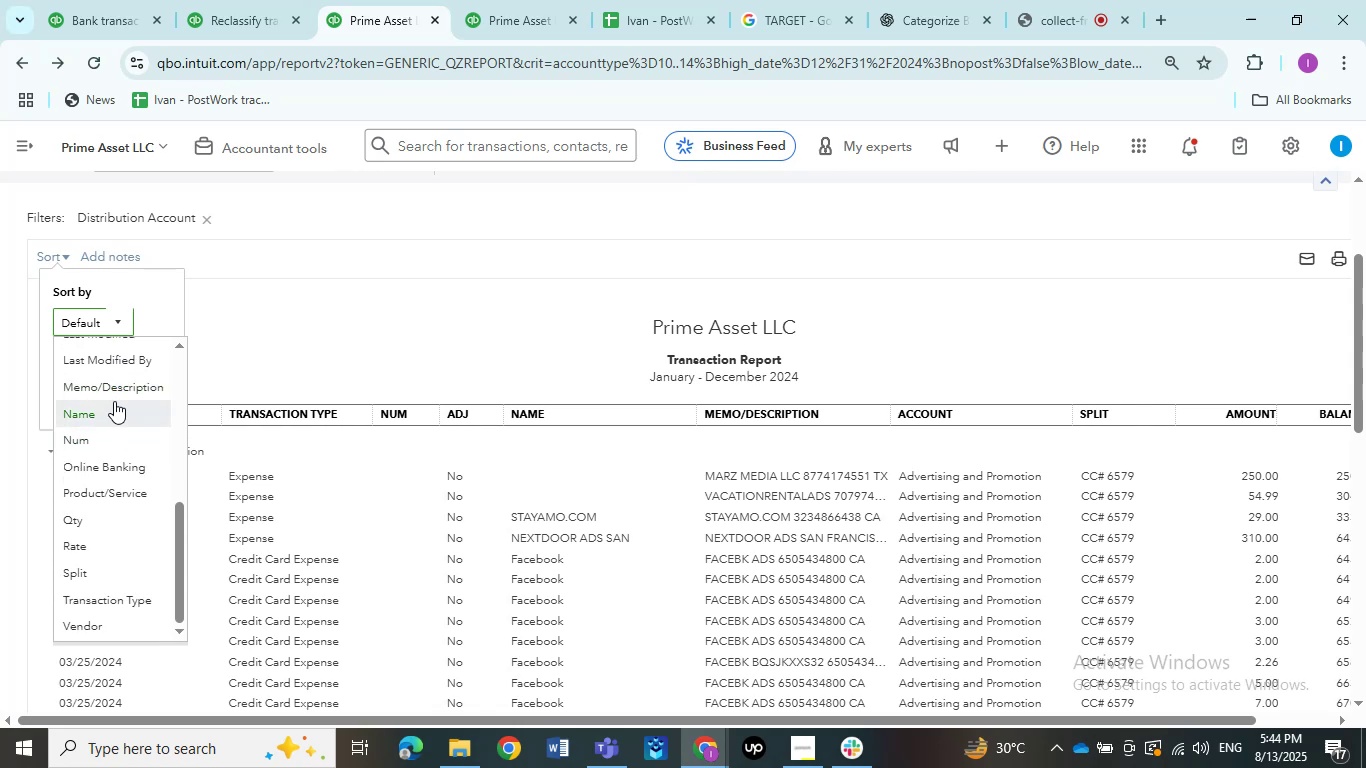 
left_click([116, 393])
 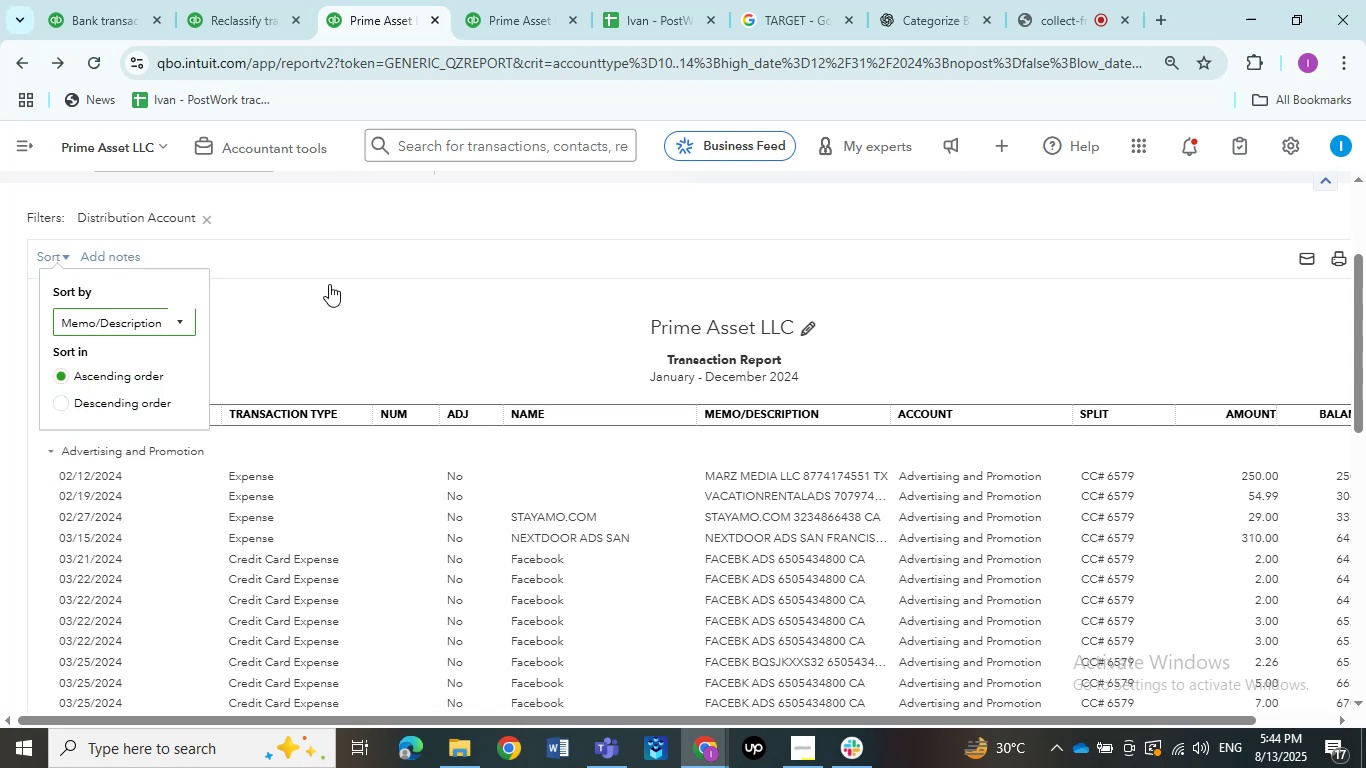 
left_click([329, 284])
 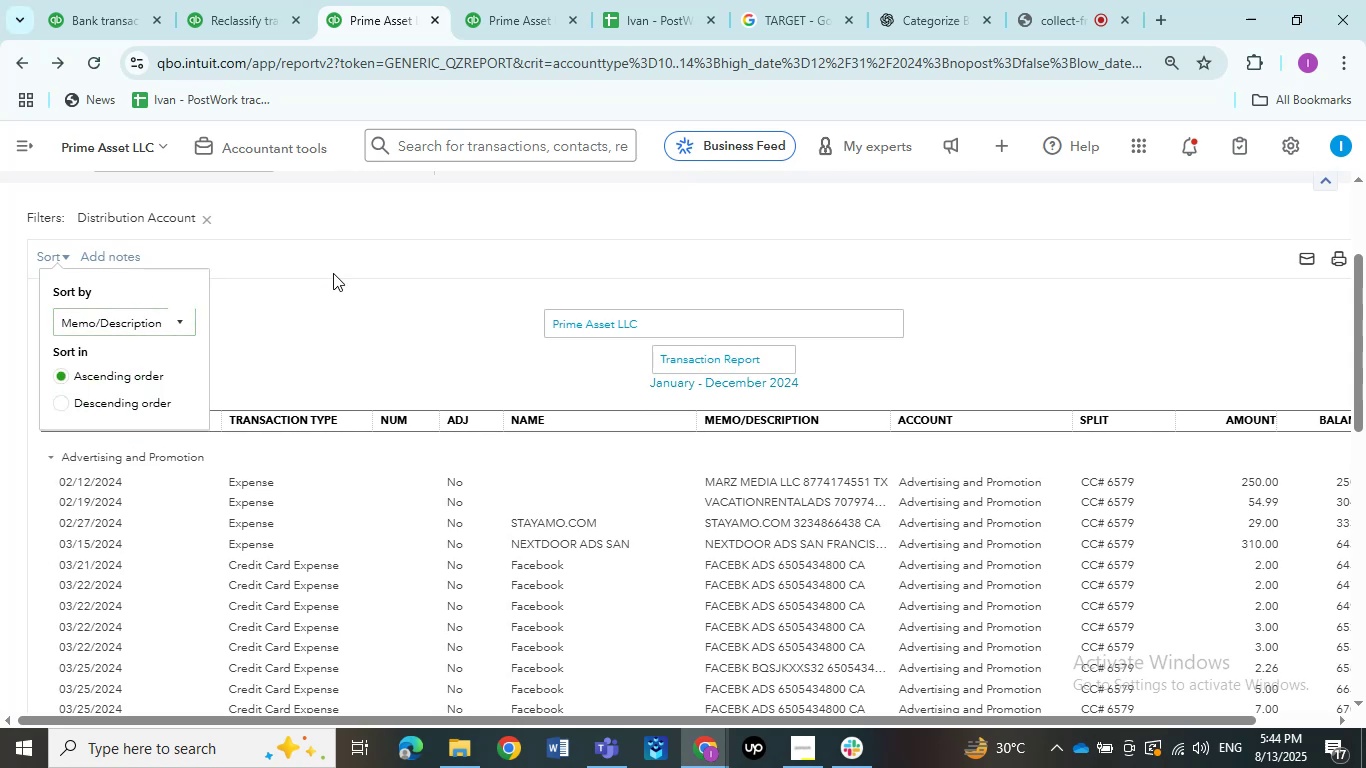 
left_click([329, 271])
 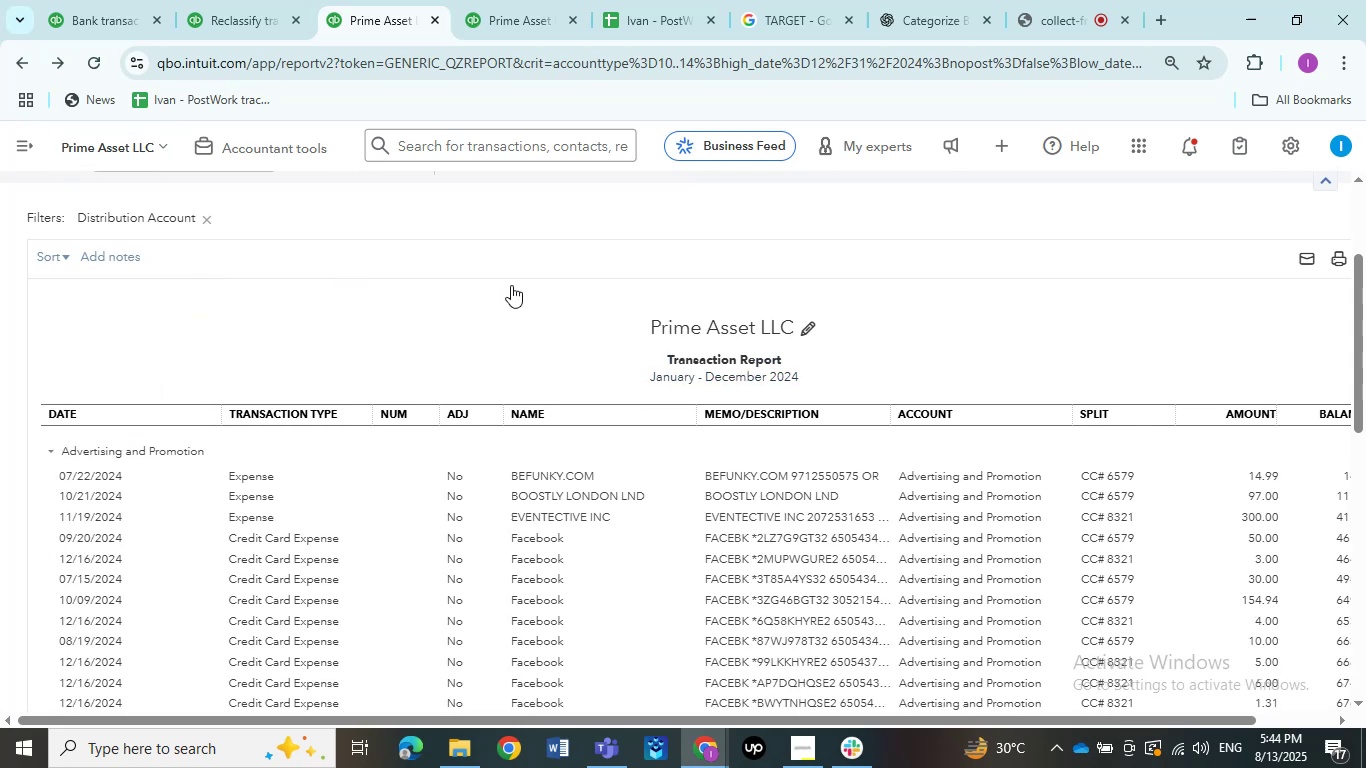 
wait(5.98)
 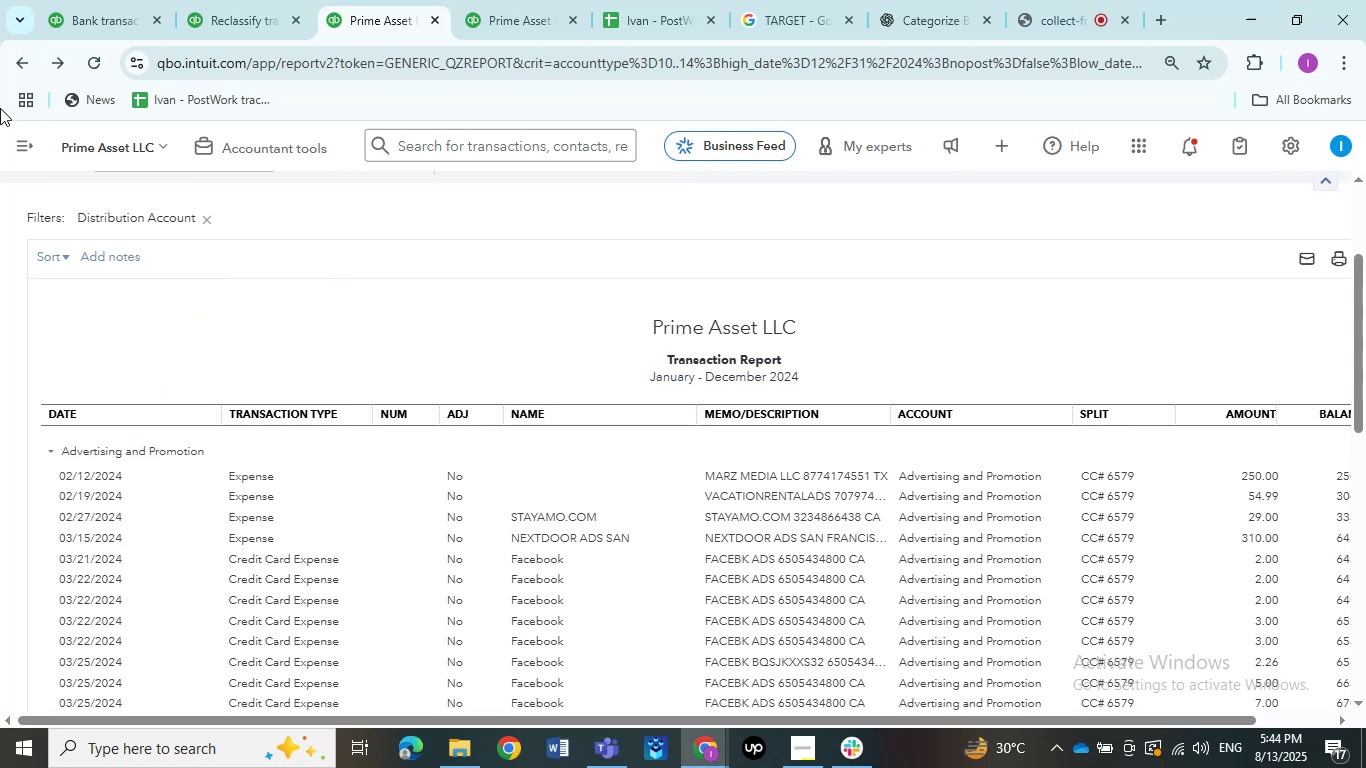 
scroll: coordinate [524, 322], scroll_direction: down, amount: 19.0
 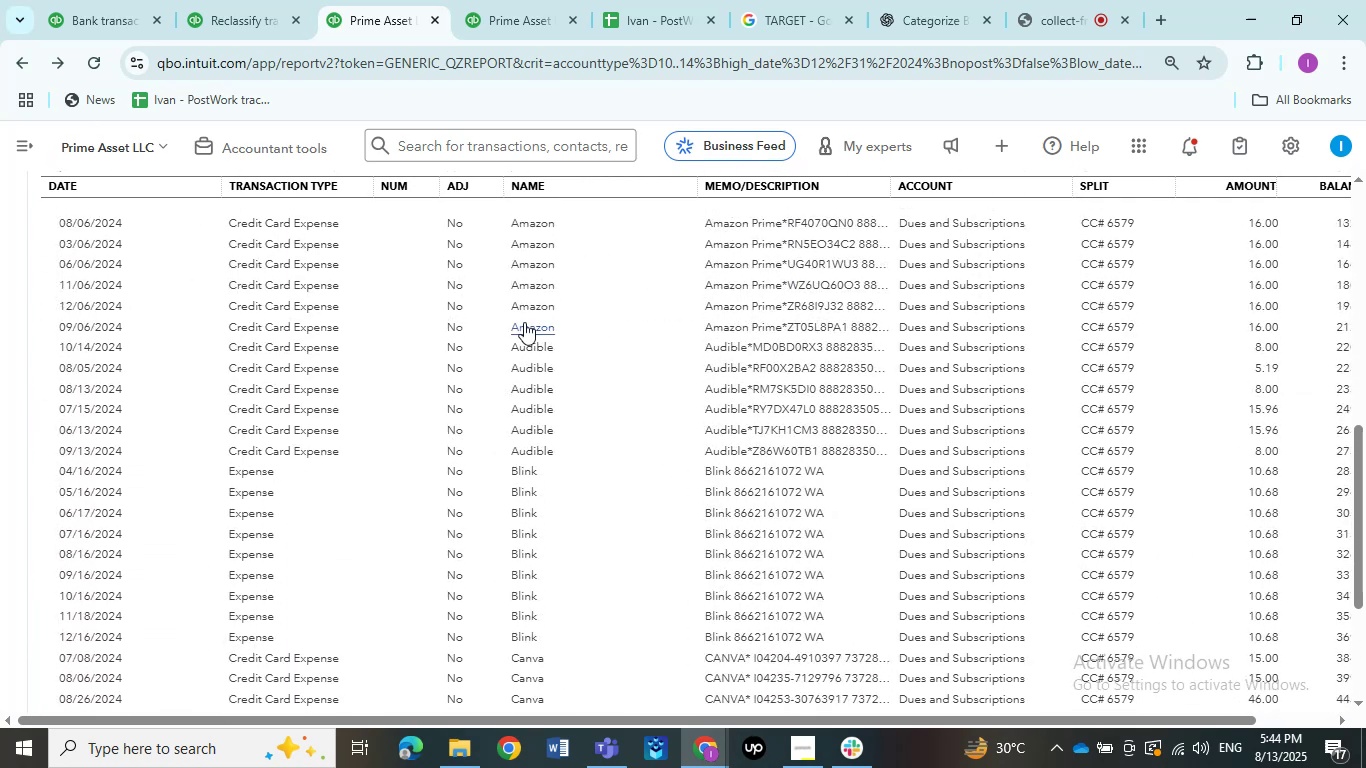 
scroll: coordinate [524, 322], scroll_direction: up, amount: 2.0
 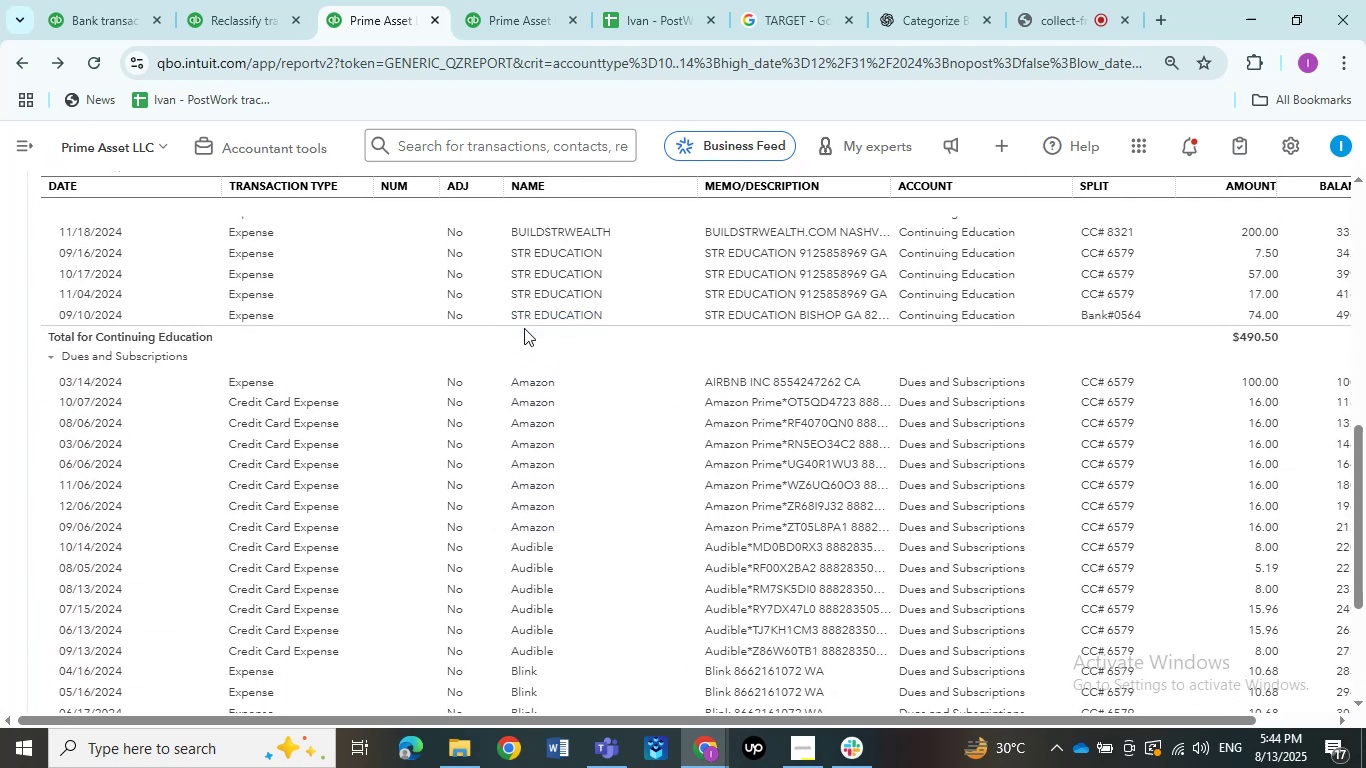 
scroll: coordinate [522, 327], scroll_direction: down, amount: 31.0
 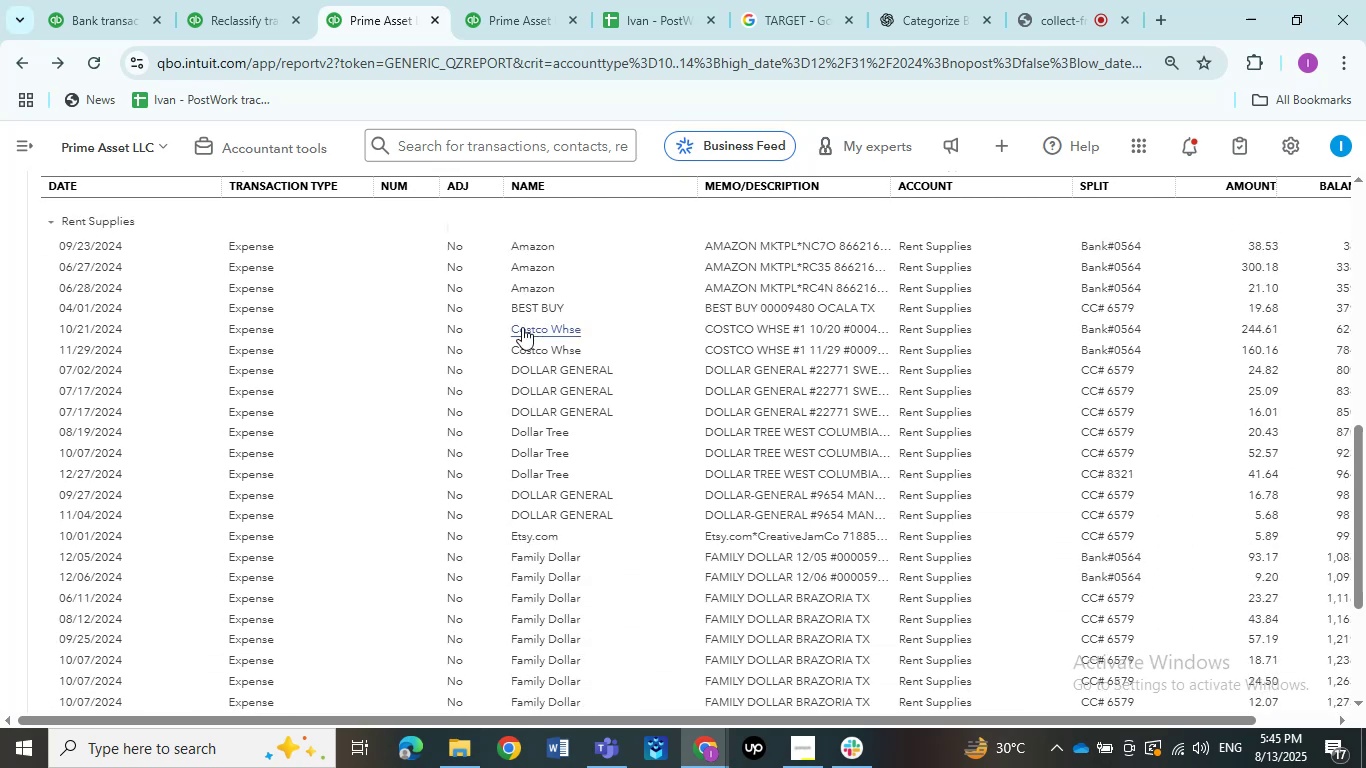 
scroll: coordinate [522, 327], scroll_direction: up, amount: 1.0
 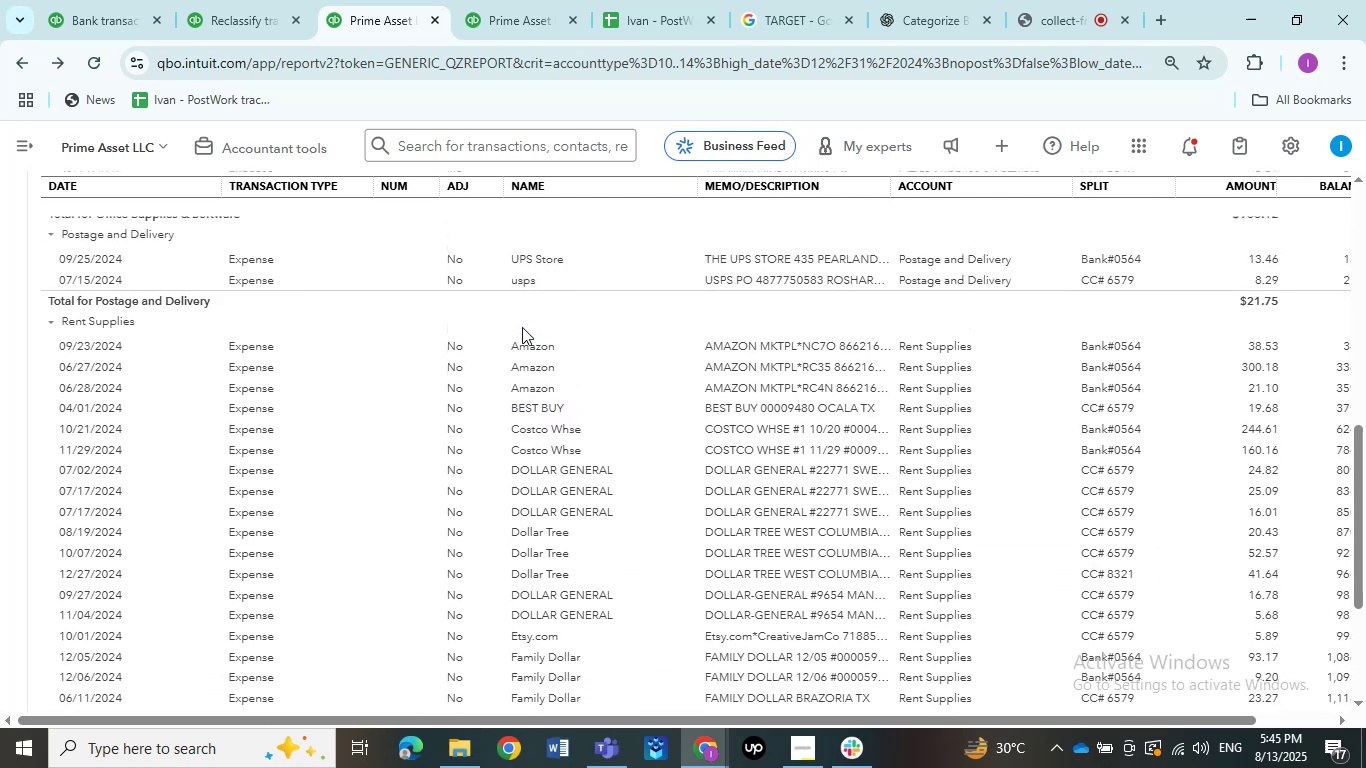 
scroll: coordinate [522, 327], scroll_direction: down, amount: 22.0
 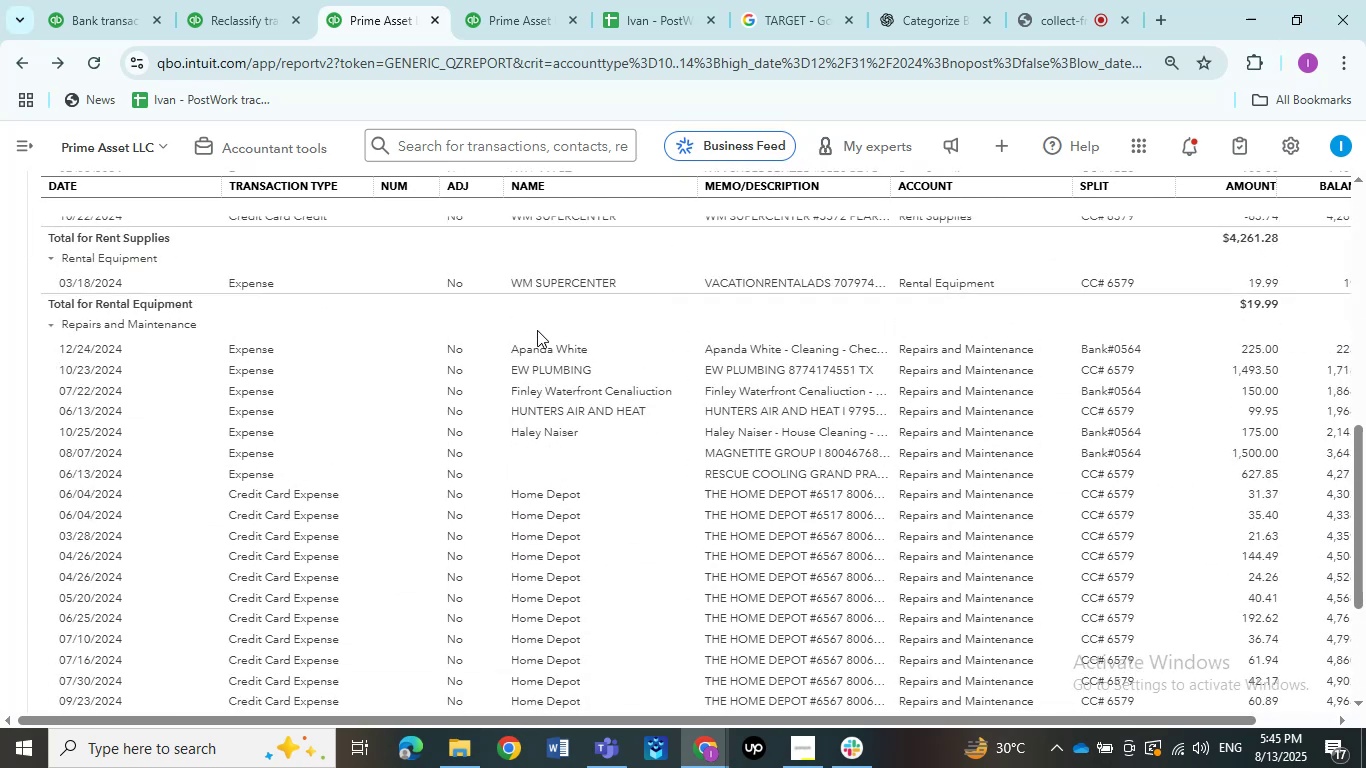 
scroll: coordinate [539, 334], scroll_direction: up, amount: 3.0
 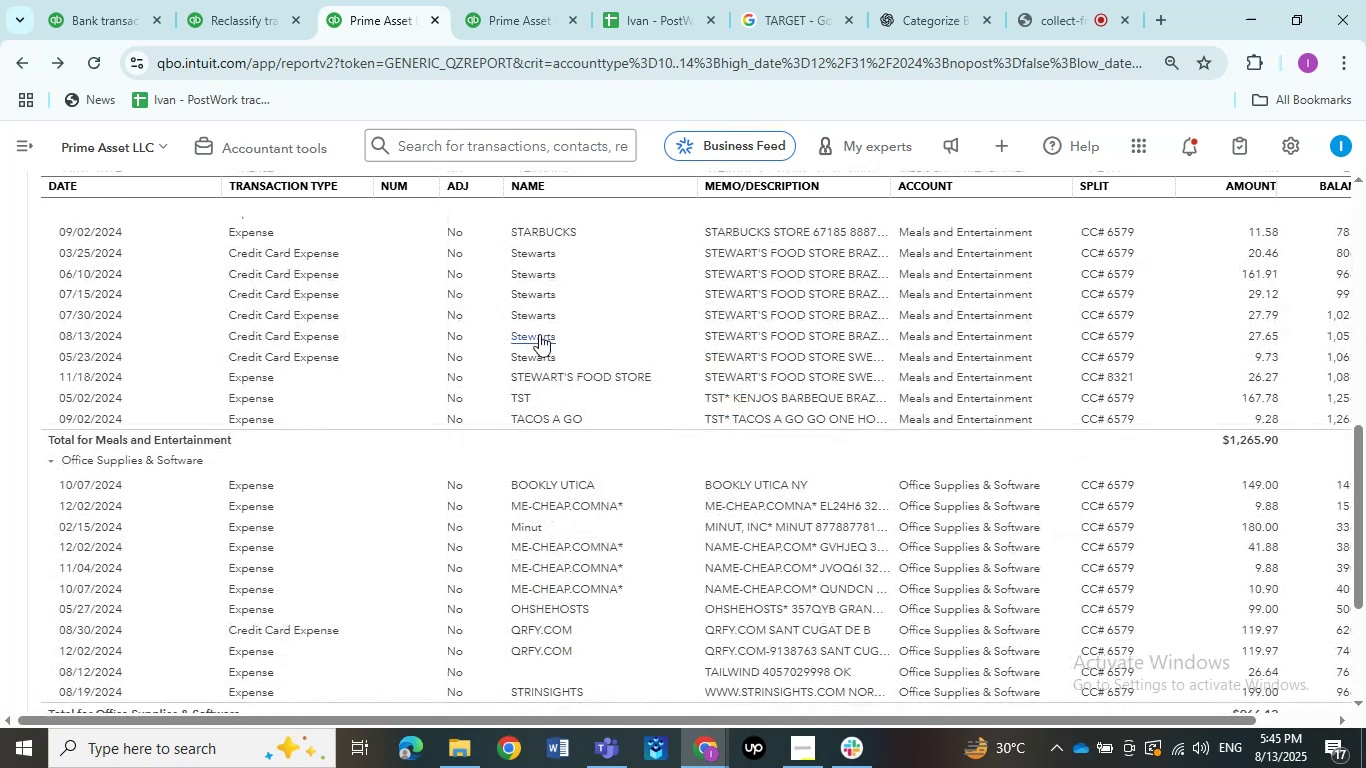 
scroll: coordinate [539, 334], scroll_direction: down, amount: 1.0
 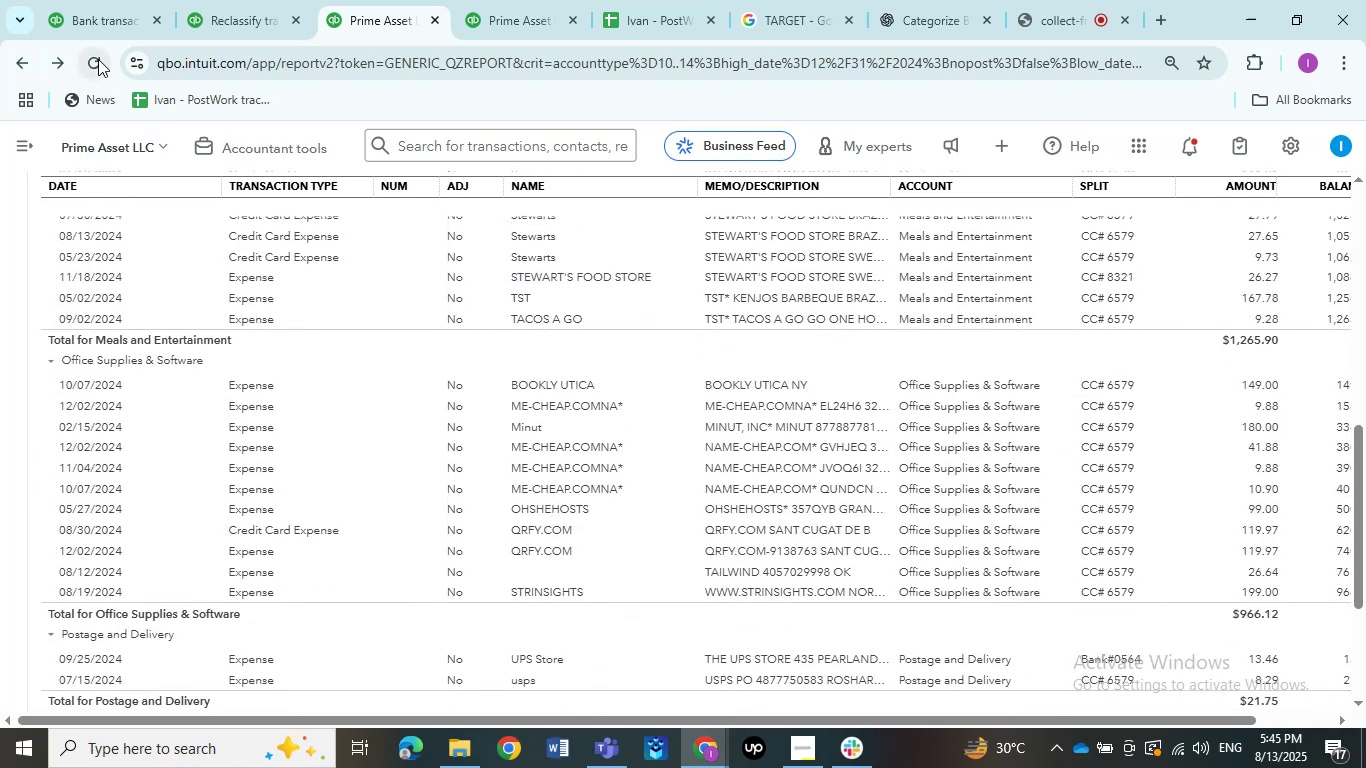 
left_click([98, 59])
 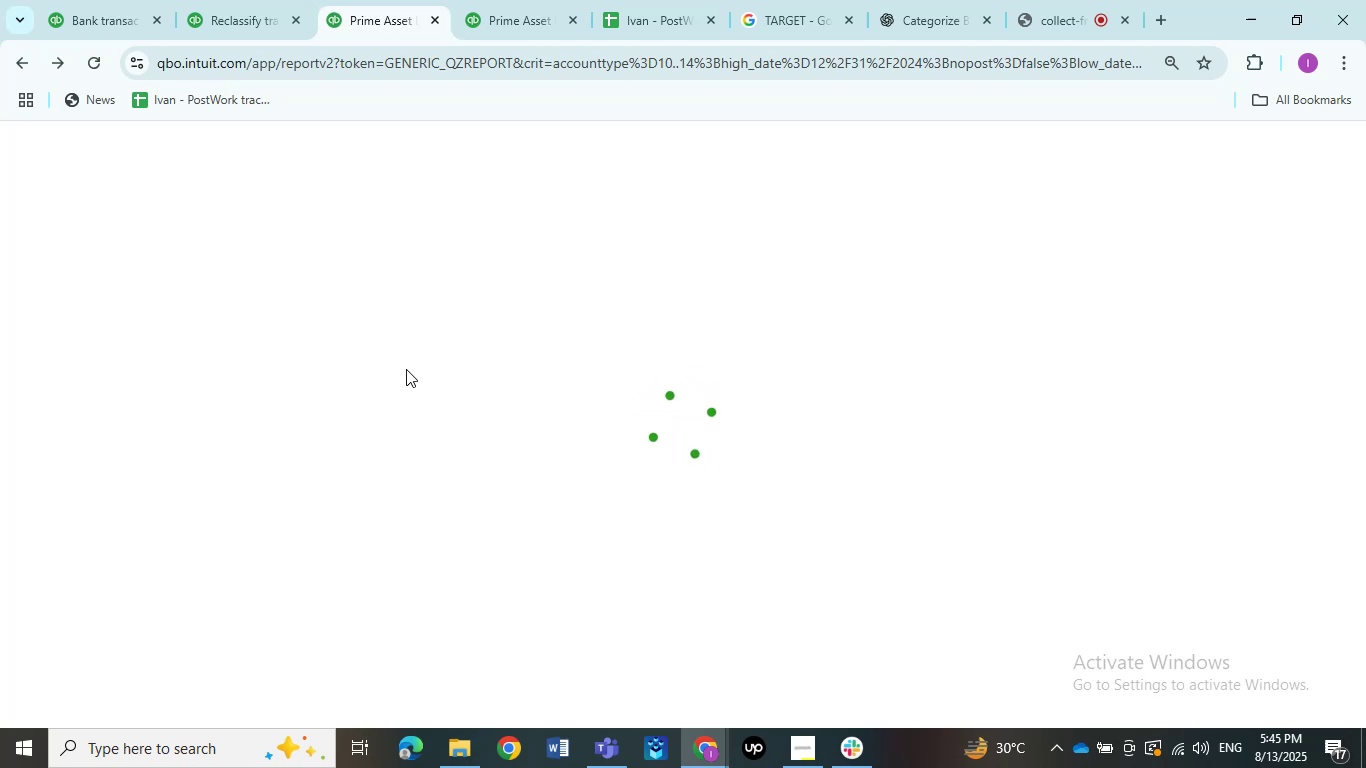 
wait(17.75)
 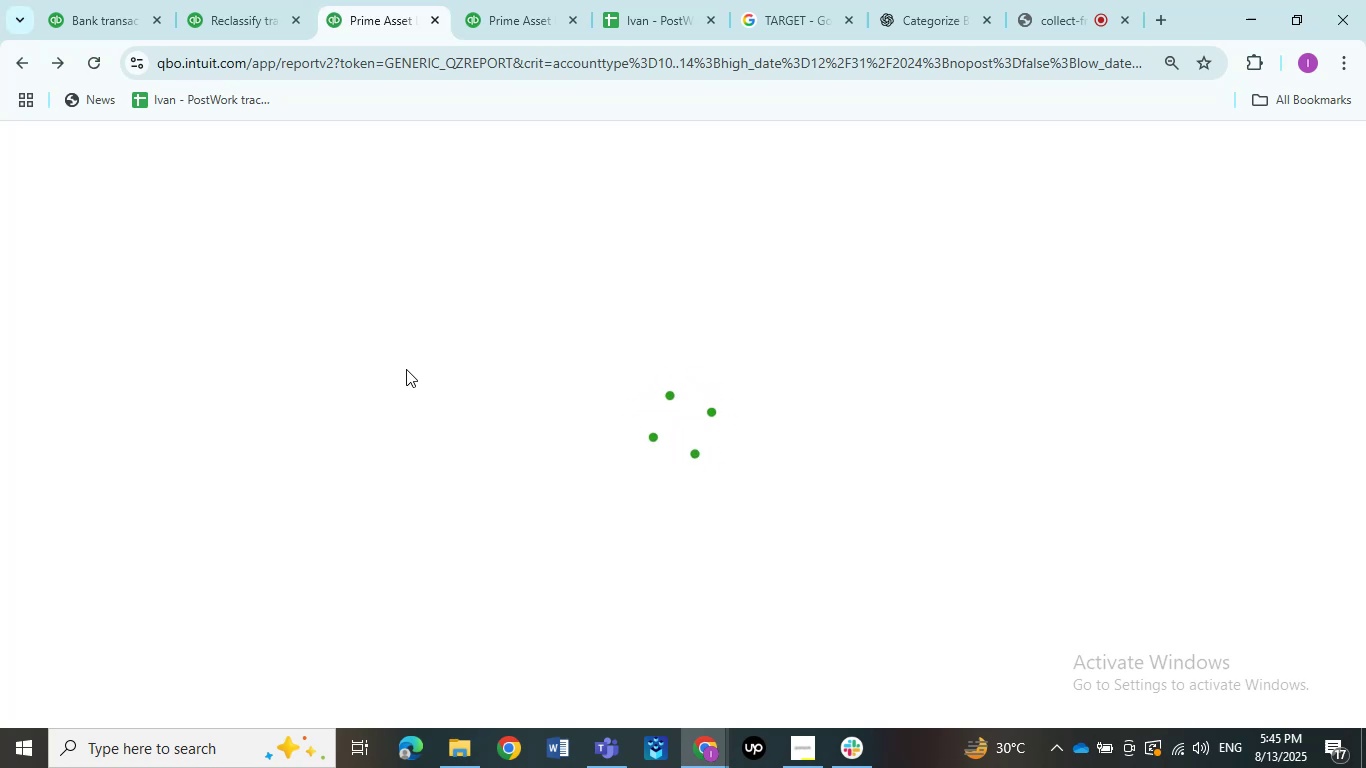 
left_click([235, 162])
 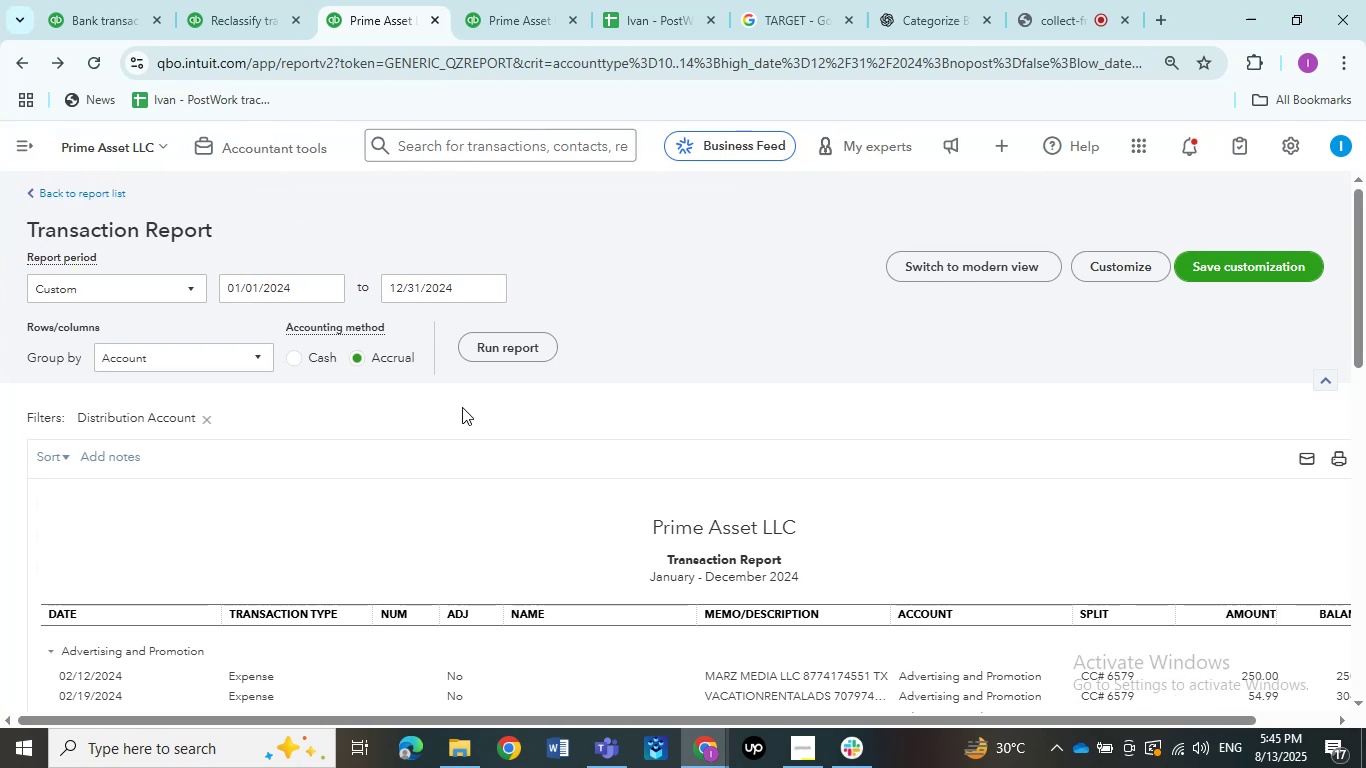 
scroll: coordinate [462, 407], scroll_direction: down, amount: 4.0
 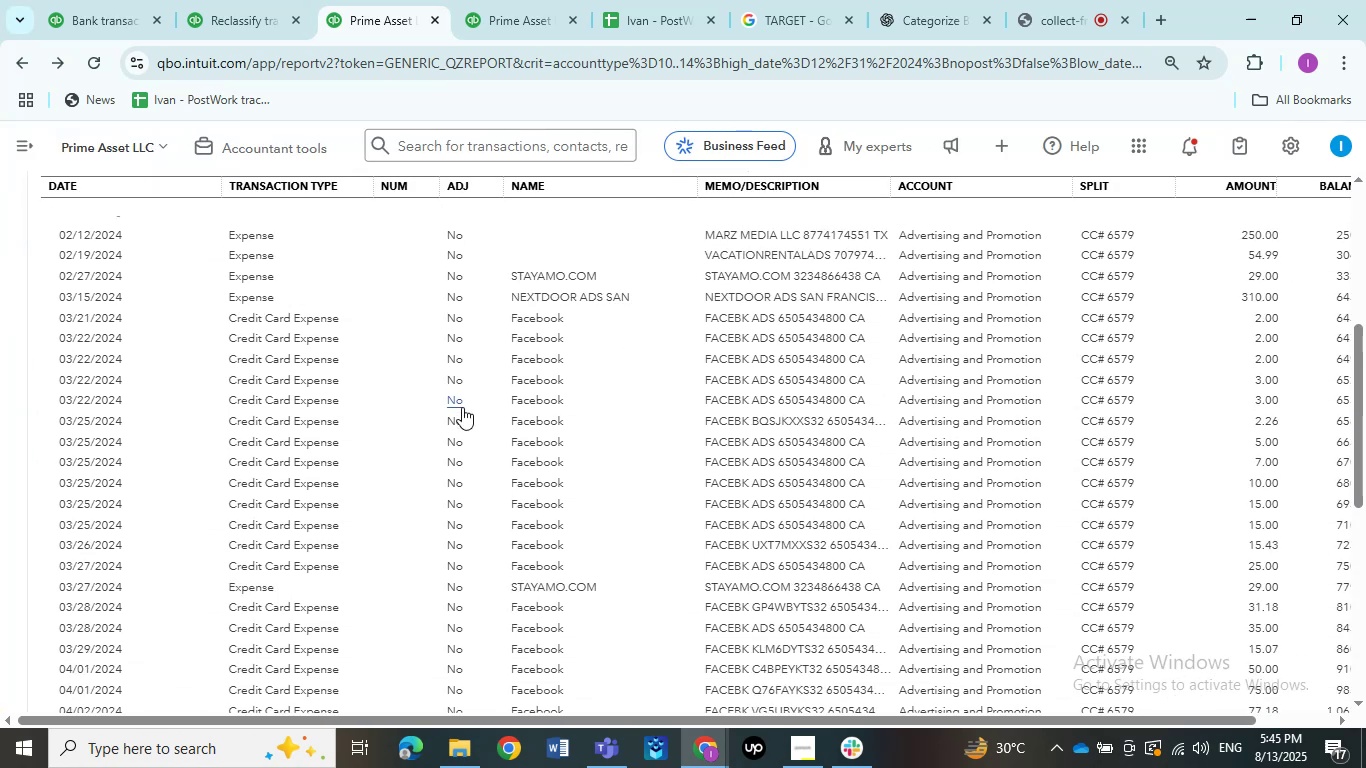 
scroll: coordinate [462, 407], scroll_direction: up, amount: 3.0
 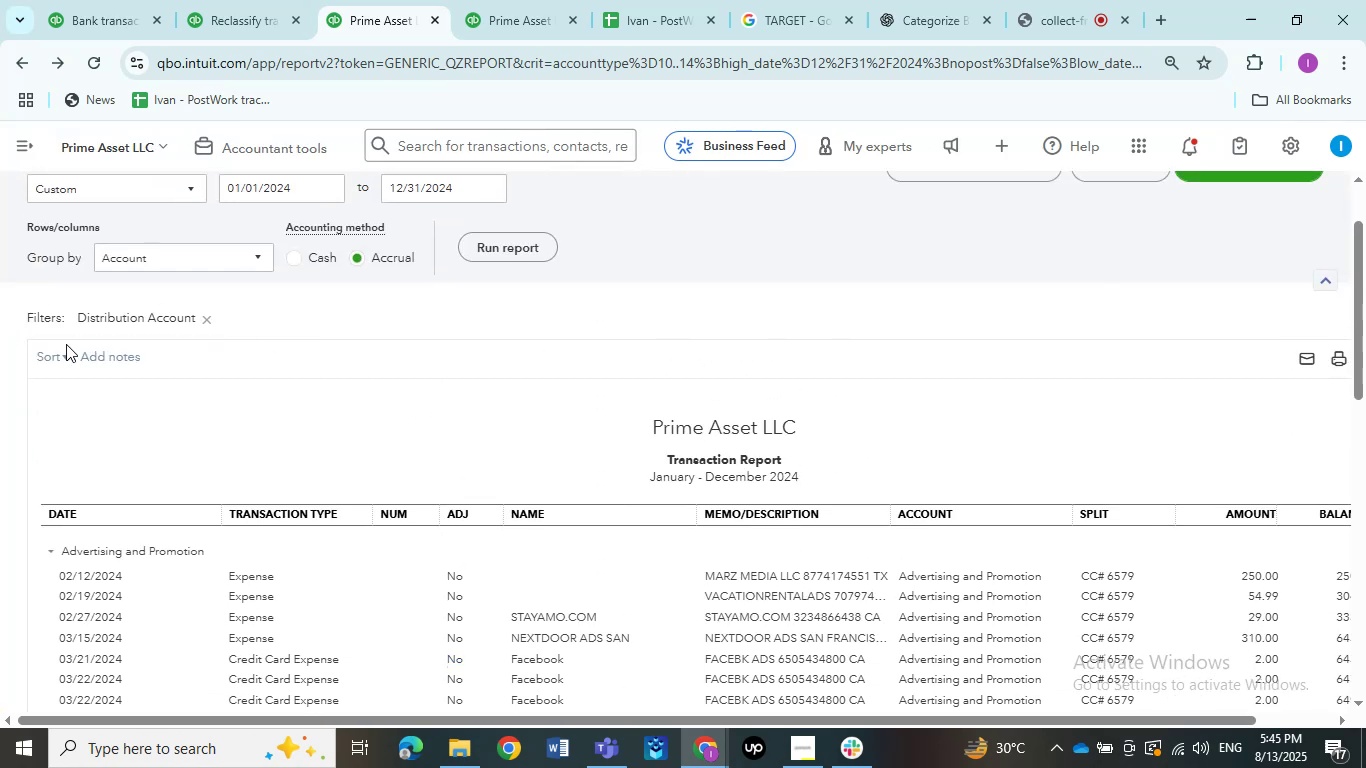 
left_click([56, 357])
 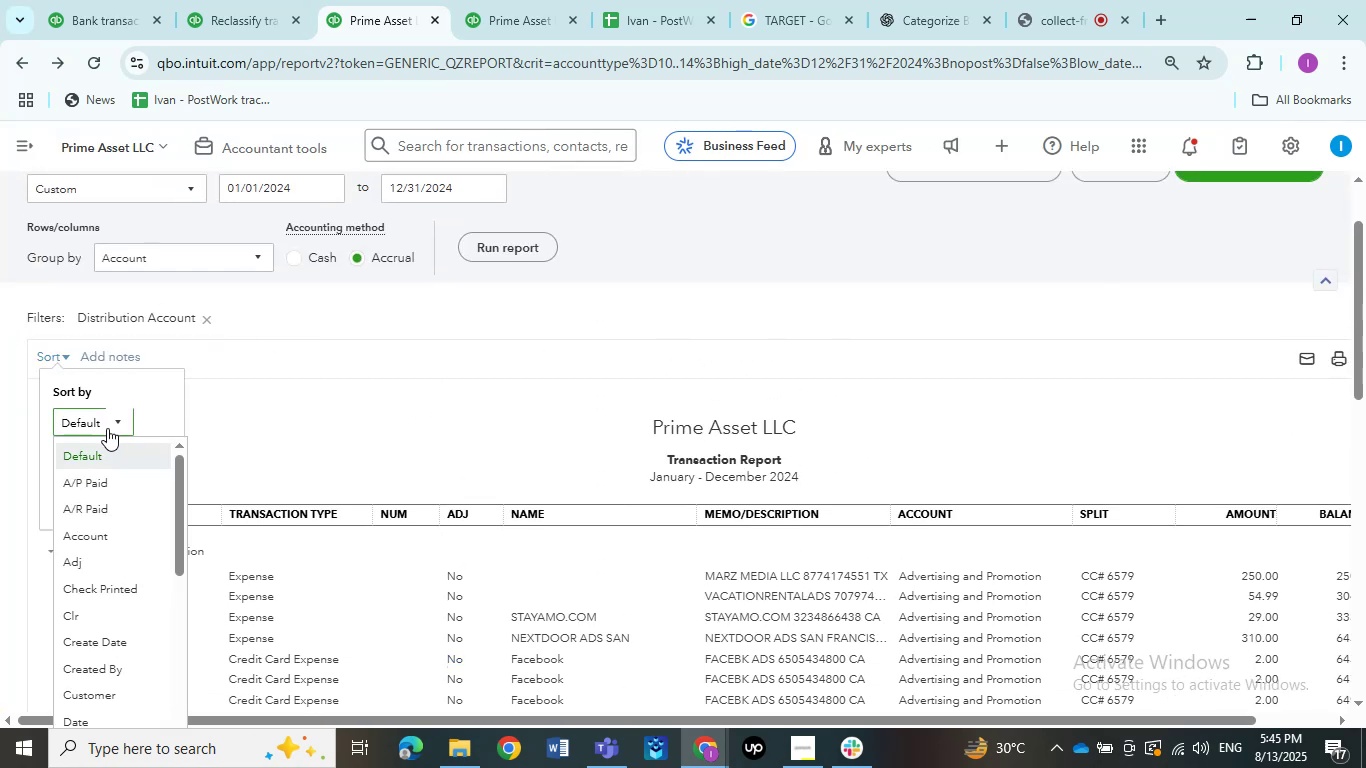 
scroll: coordinate [116, 464], scroll_direction: down, amount: 5.0
 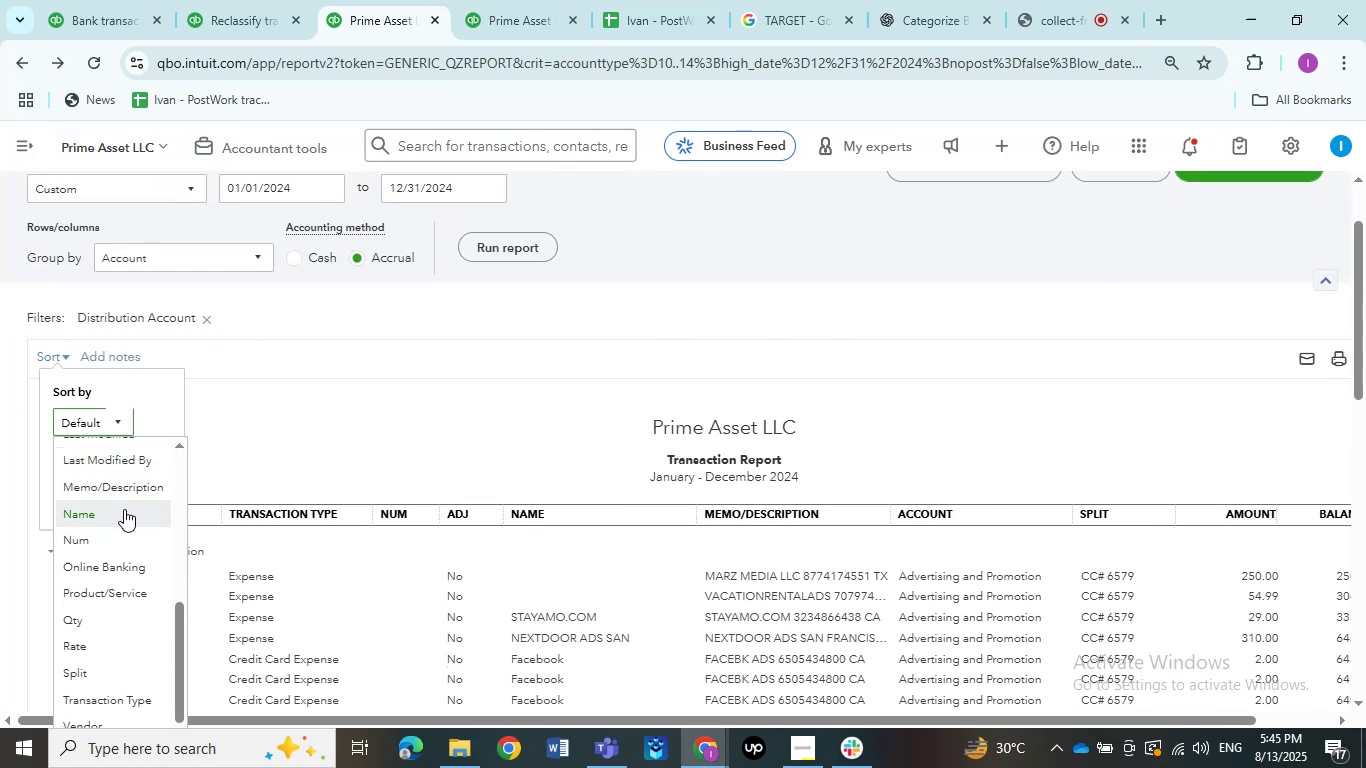 
left_click([129, 491])
 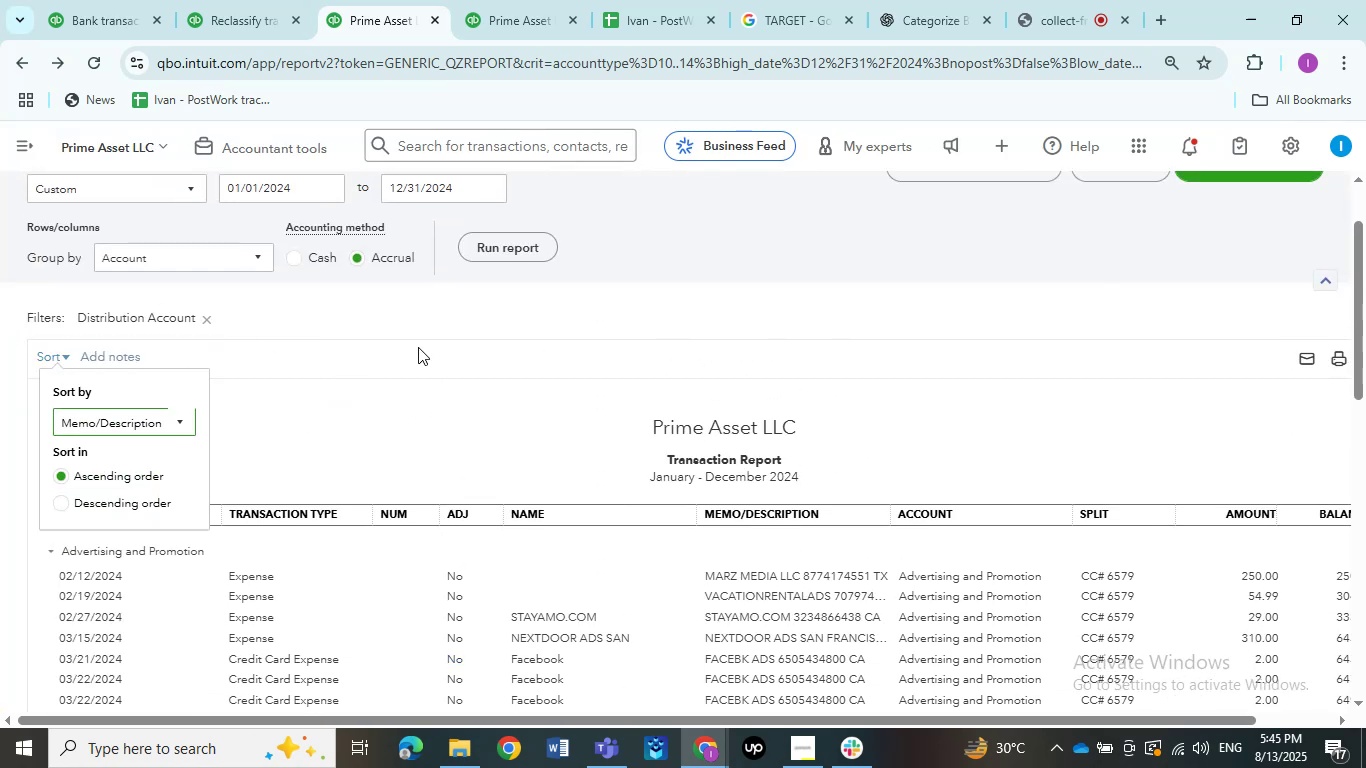 
wait(5.23)
 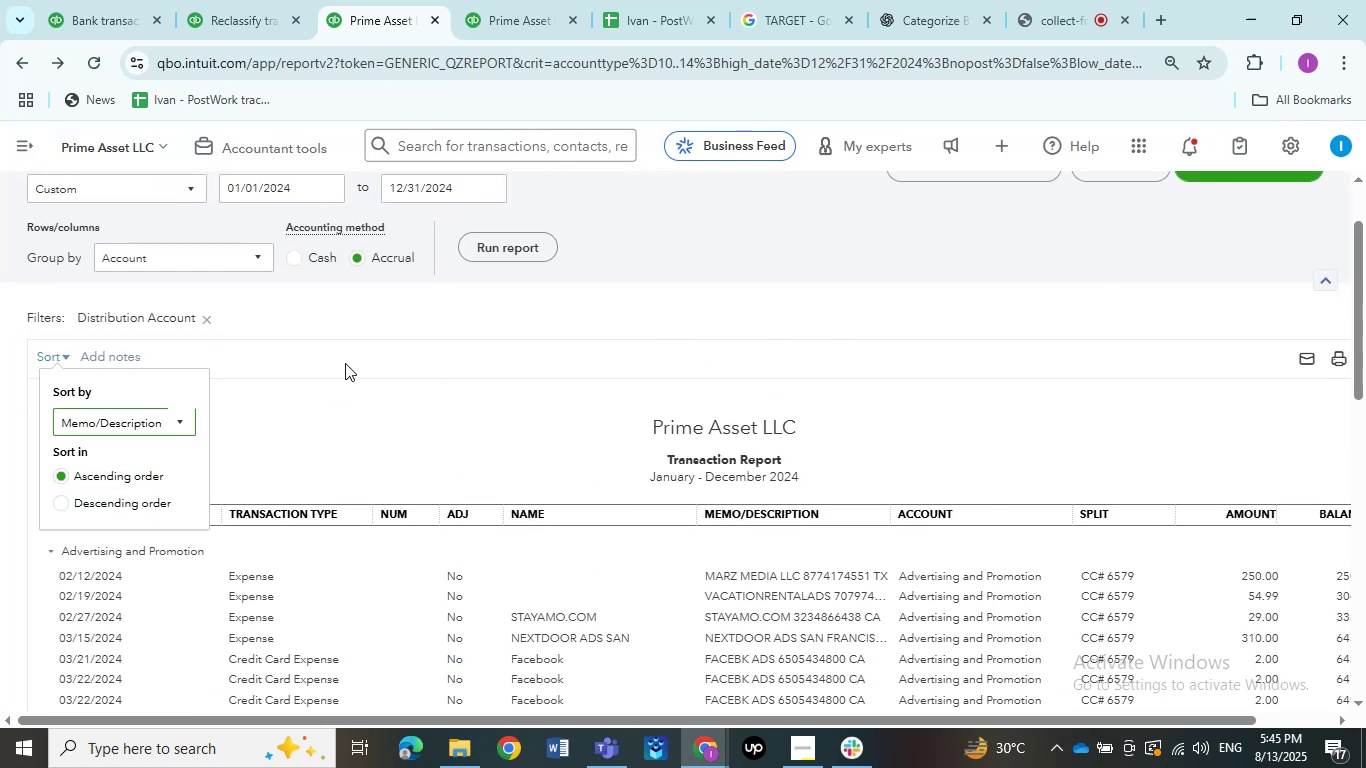 
scroll: coordinate [502, 345], scroll_direction: down, amount: 2.0
 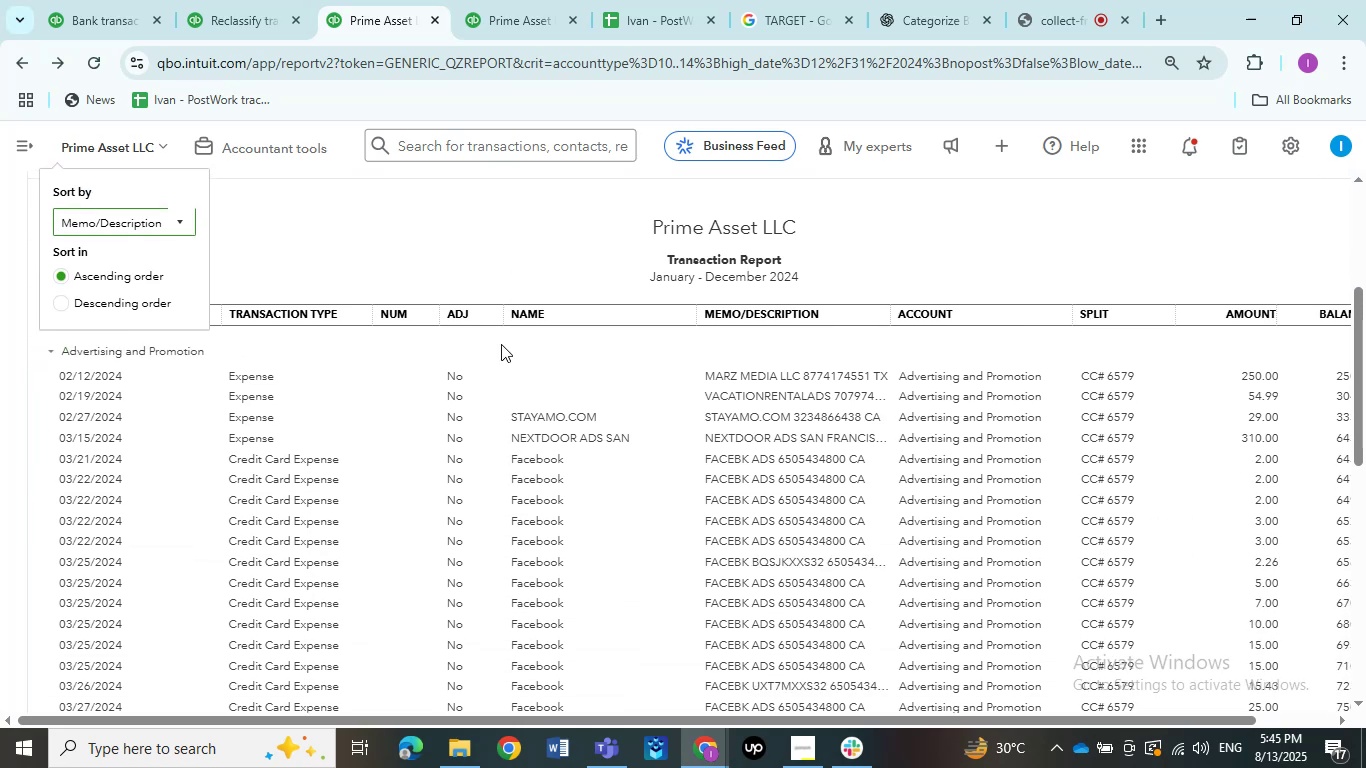 
scroll: coordinate [490, 306], scroll_direction: up, amount: 2.0
 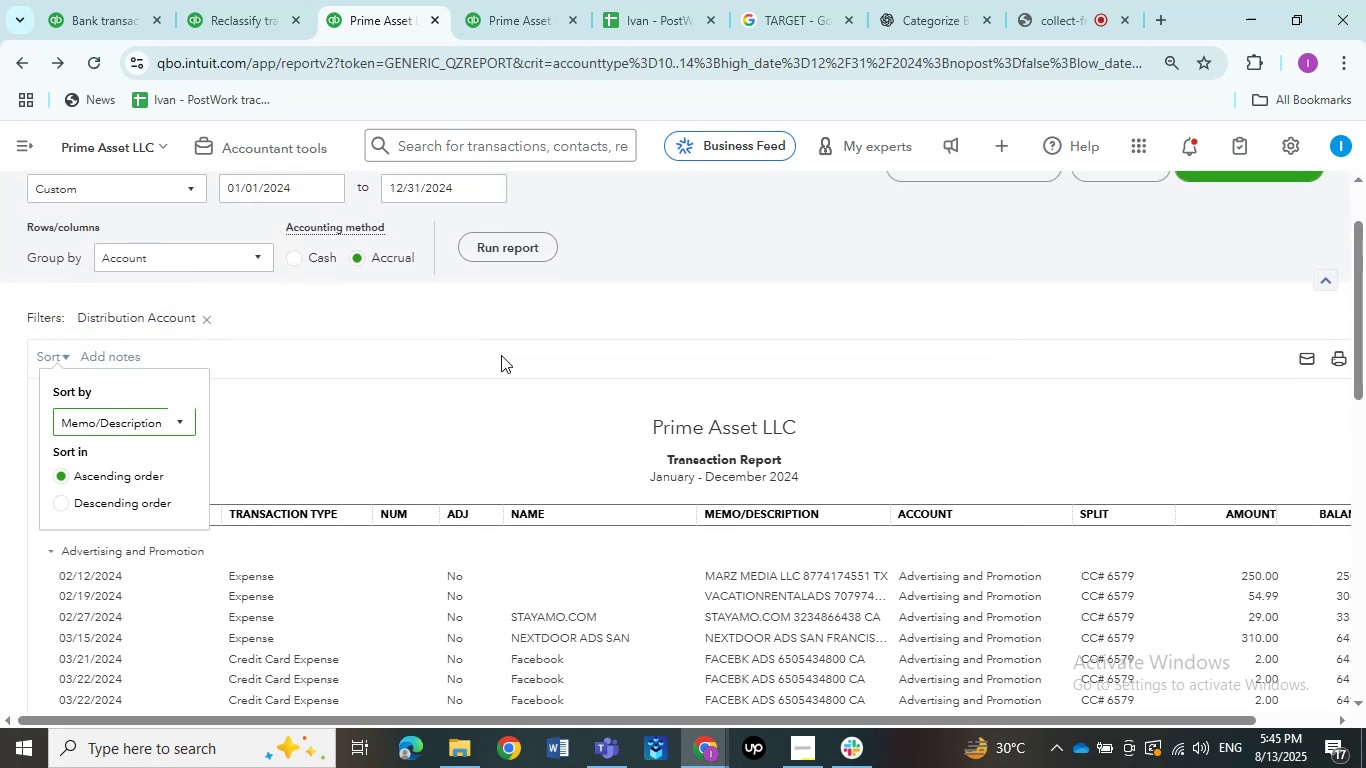 
left_click([502, 361])
 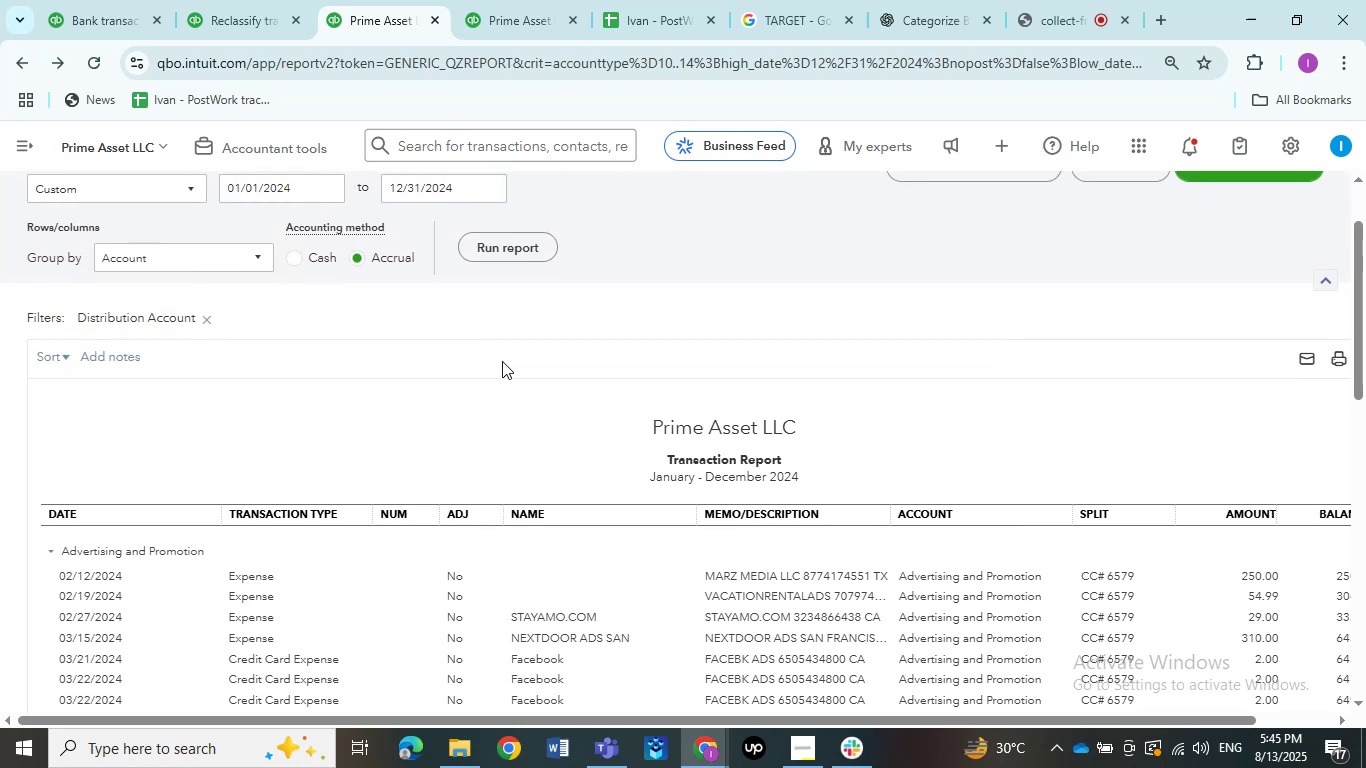 
scroll: coordinate [600, 395], scroll_direction: down, amount: 79.0
 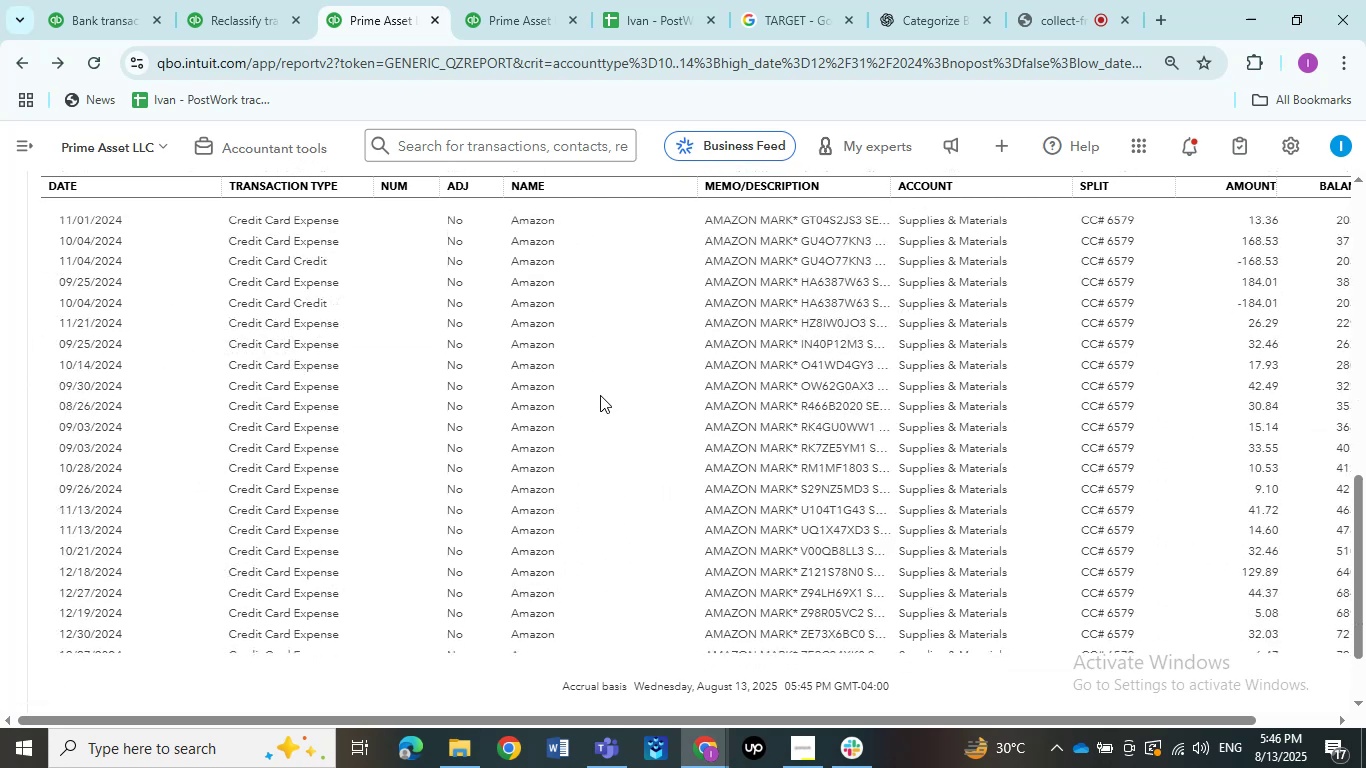 
scroll: coordinate [600, 395], scroll_direction: up, amount: 4.0
 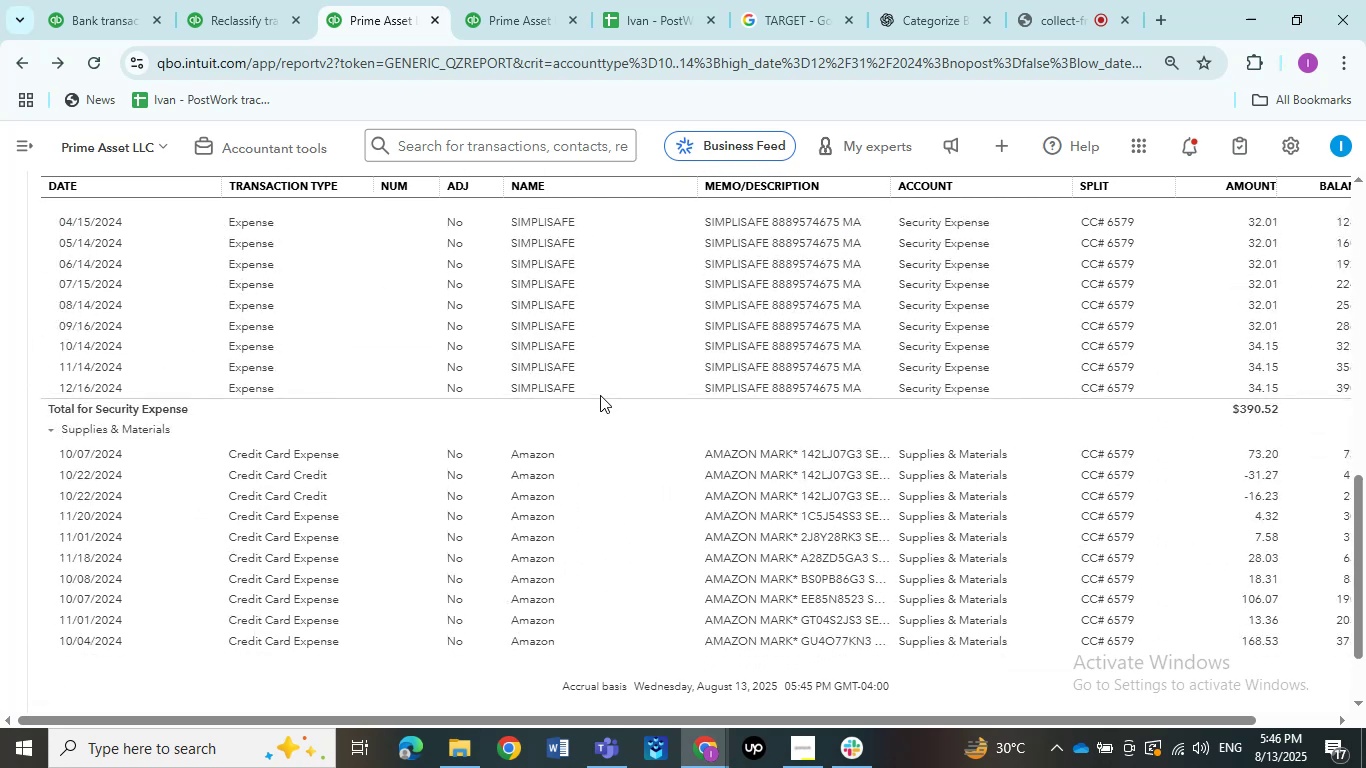 
scroll: coordinate [600, 395], scroll_direction: down, amount: 5.0
 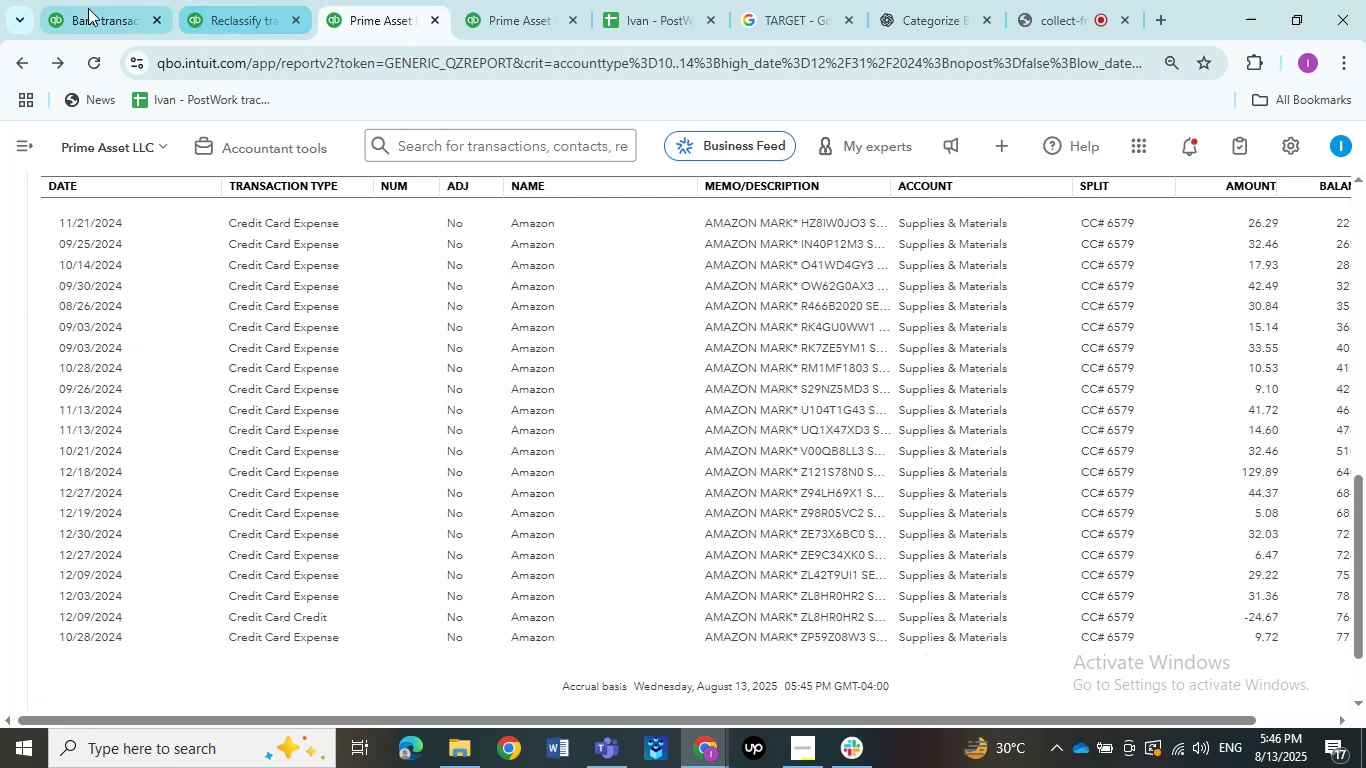 
left_click([234, 0])
 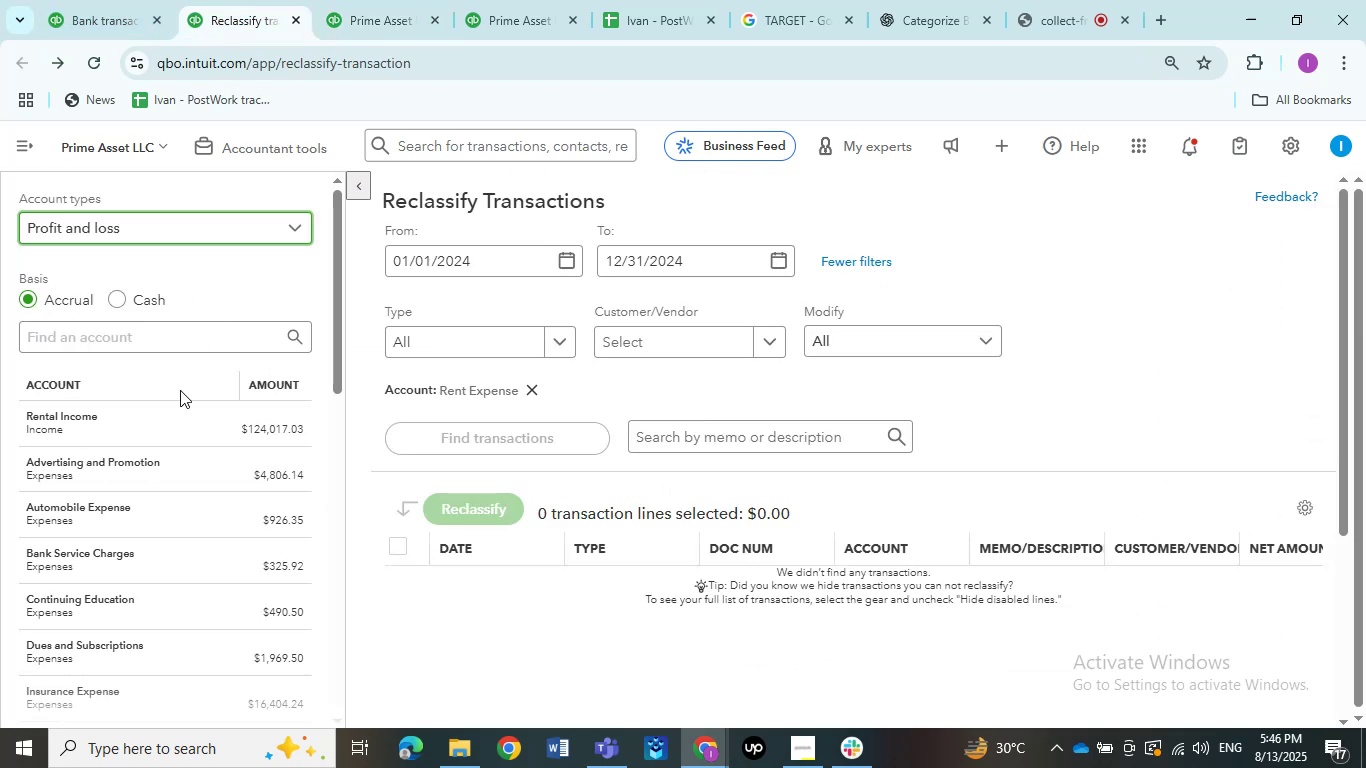 
scroll: coordinate [175, 414], scroll_direction: down, amount: 7.0
 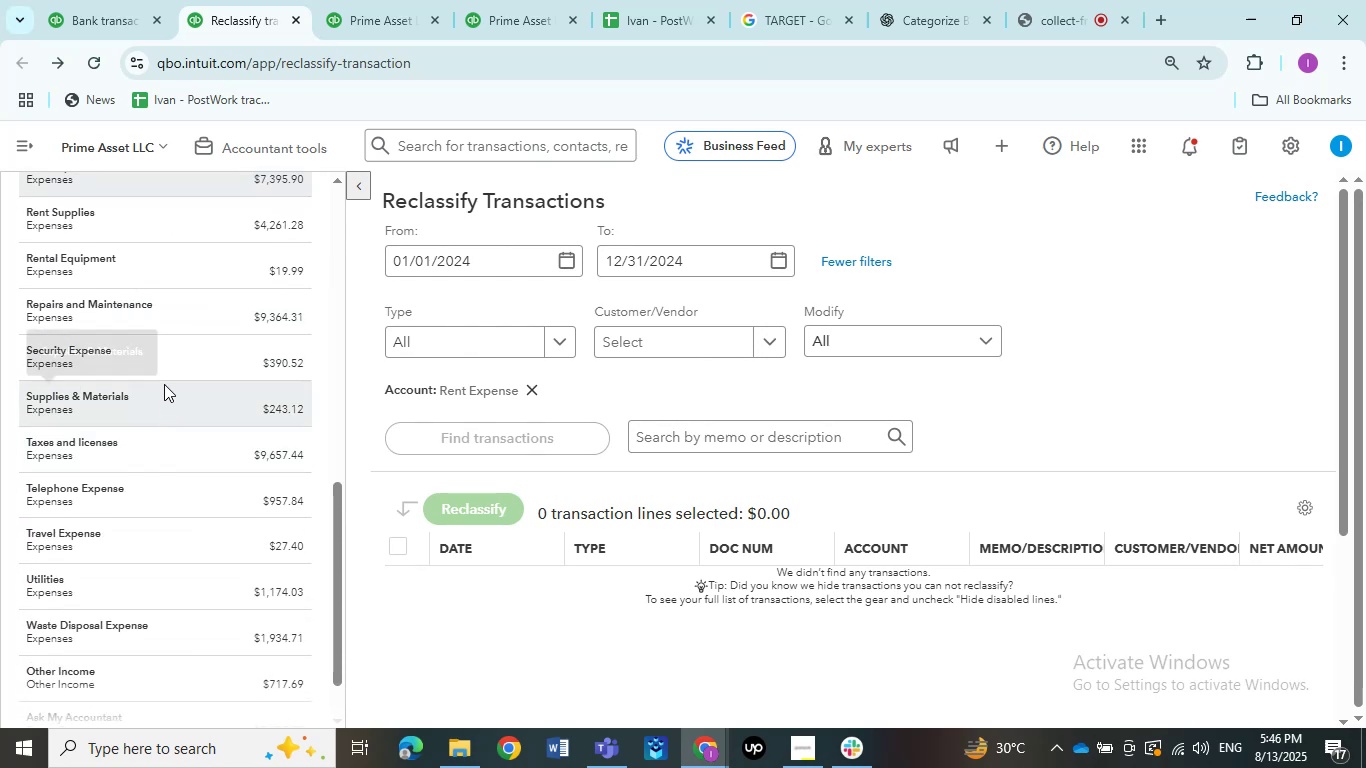 
left_click([164, 383])
 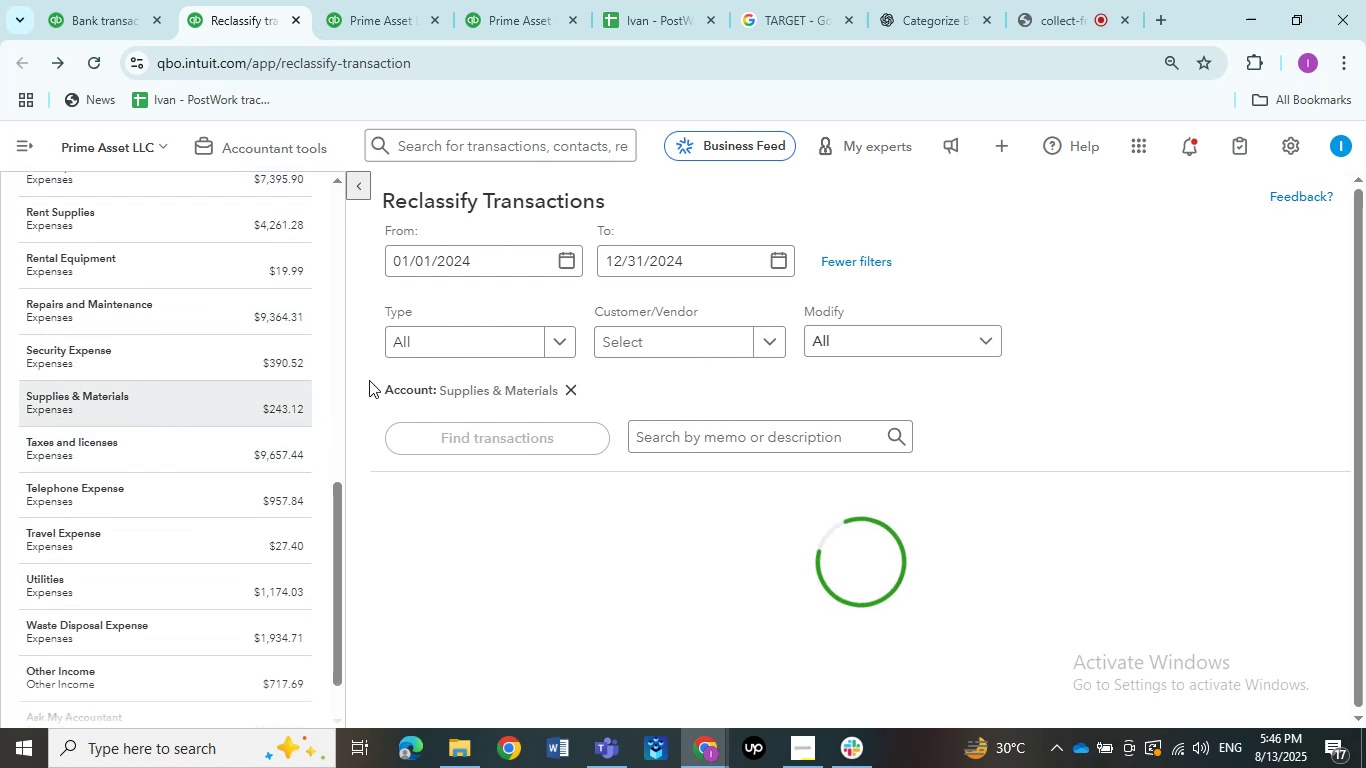 
left_click([365, 194])
 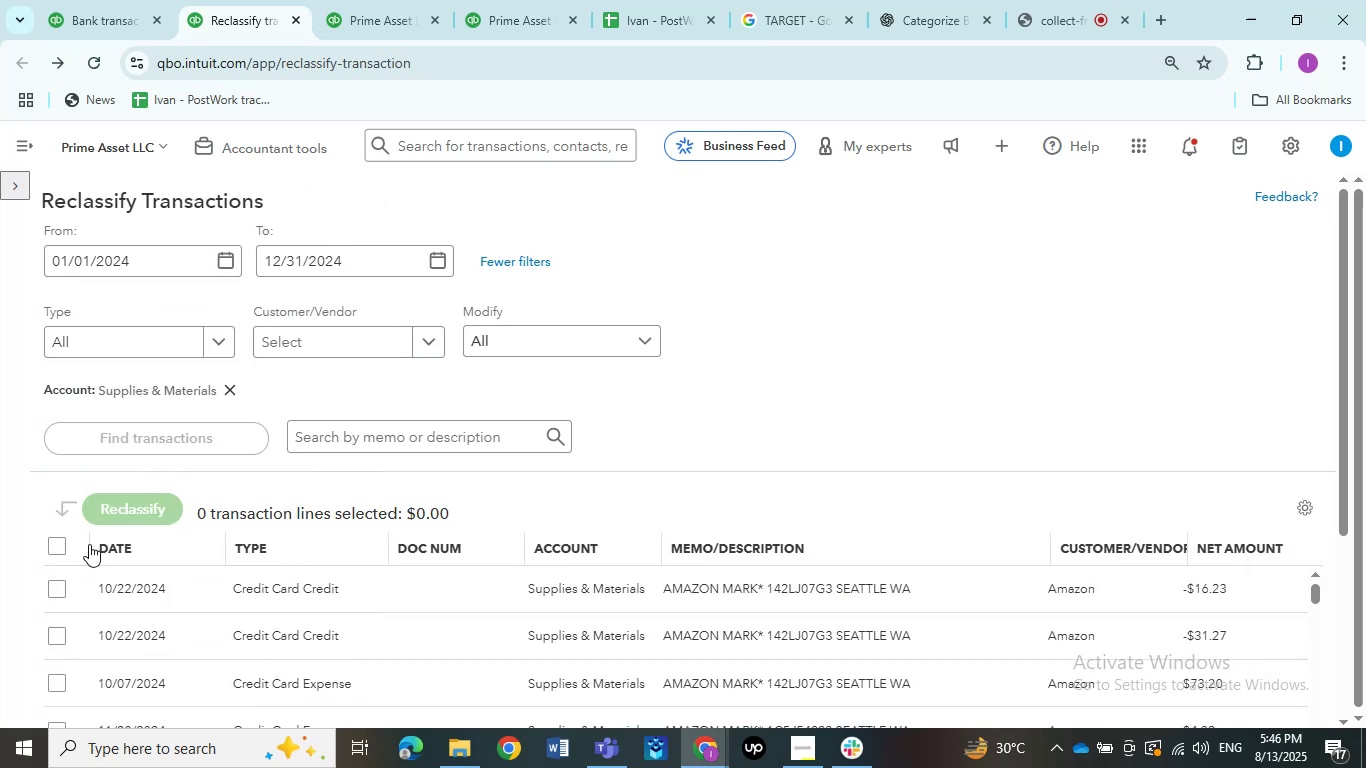 
left_click([58, 547])
 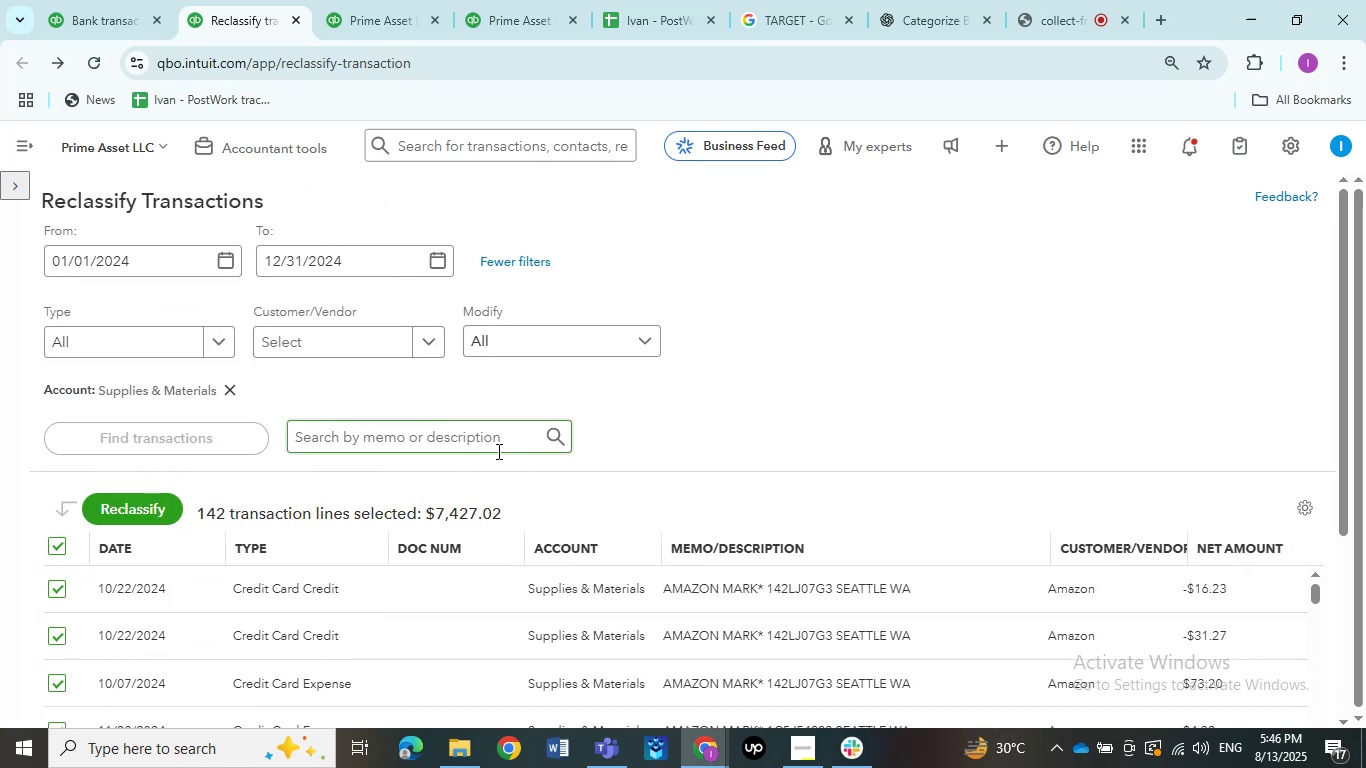 
left_click([418, 441])
 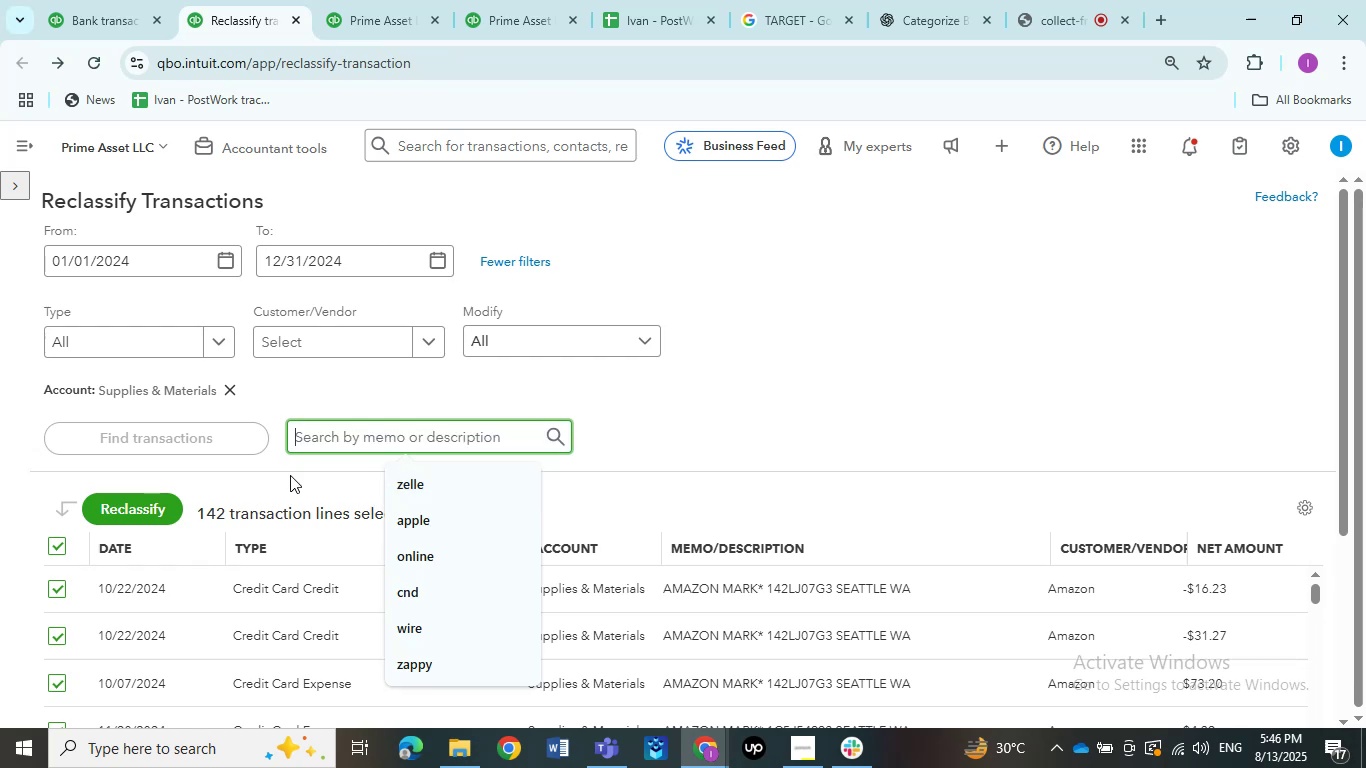 
left_click([152, 513])
 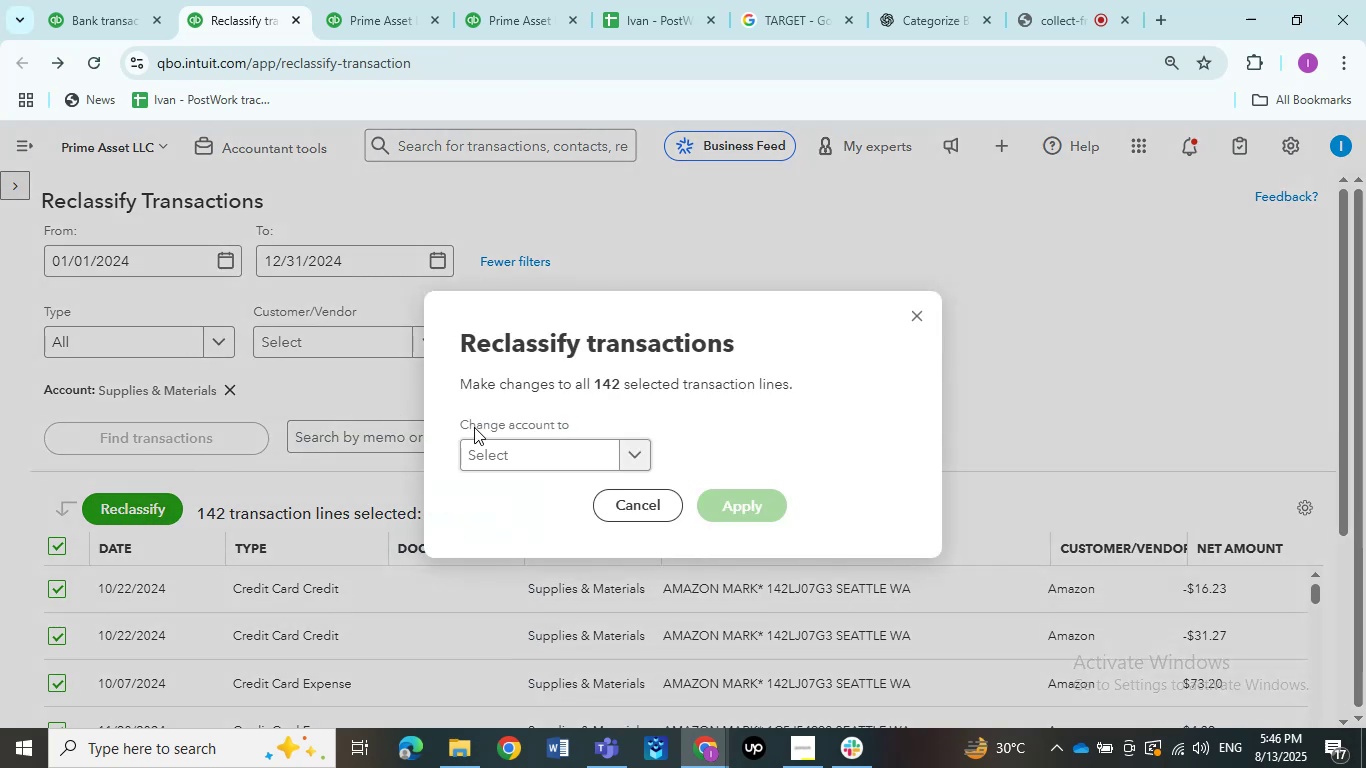 
left_click([487, 447])
 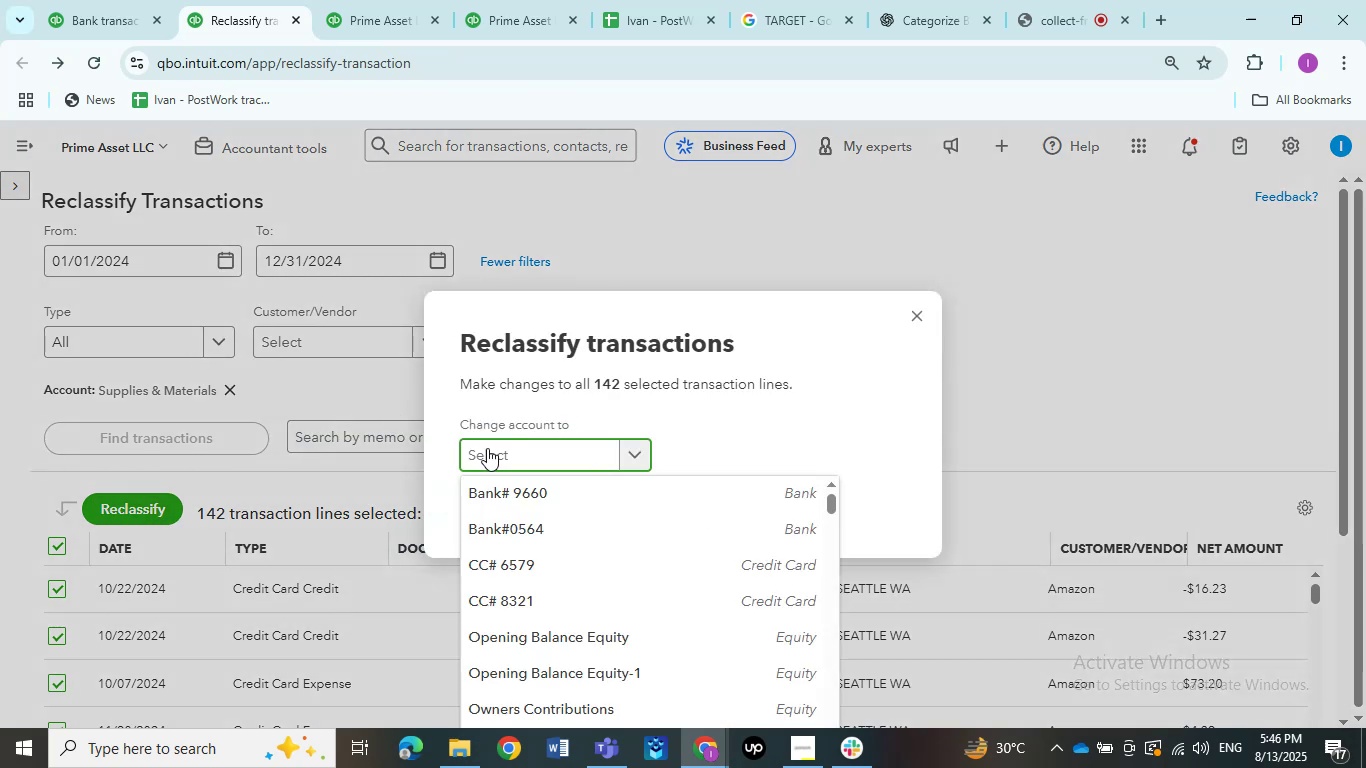 
type(rwnt)
 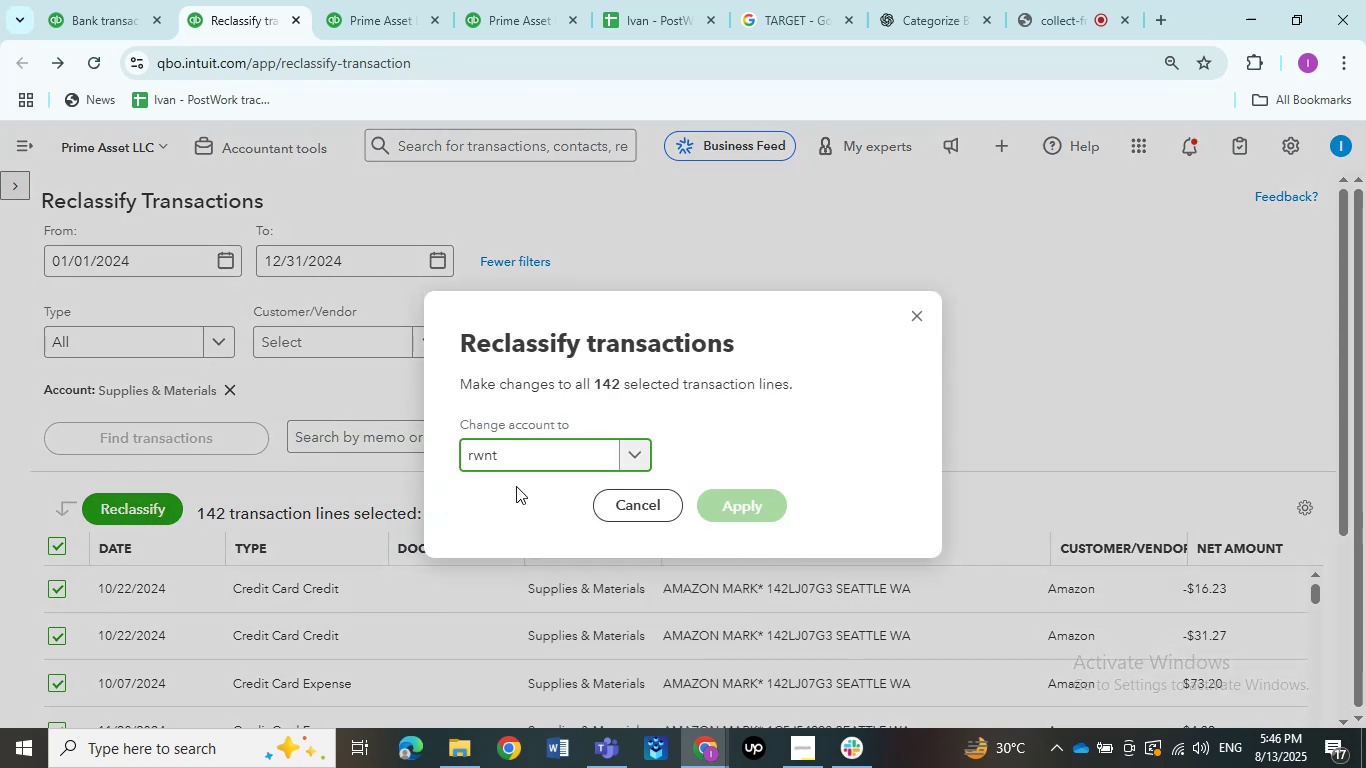 
key(ArrowLeft)
 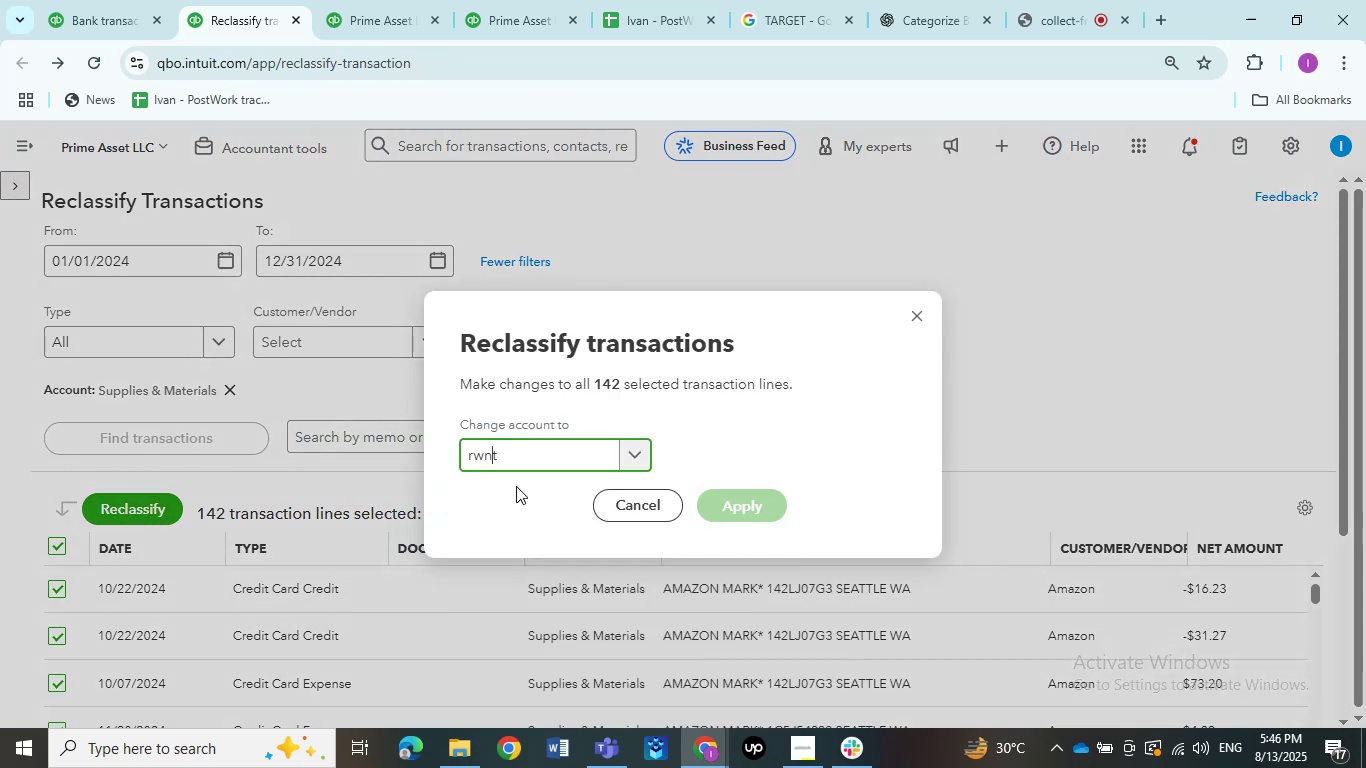 
key(ArrowLeft)
 